 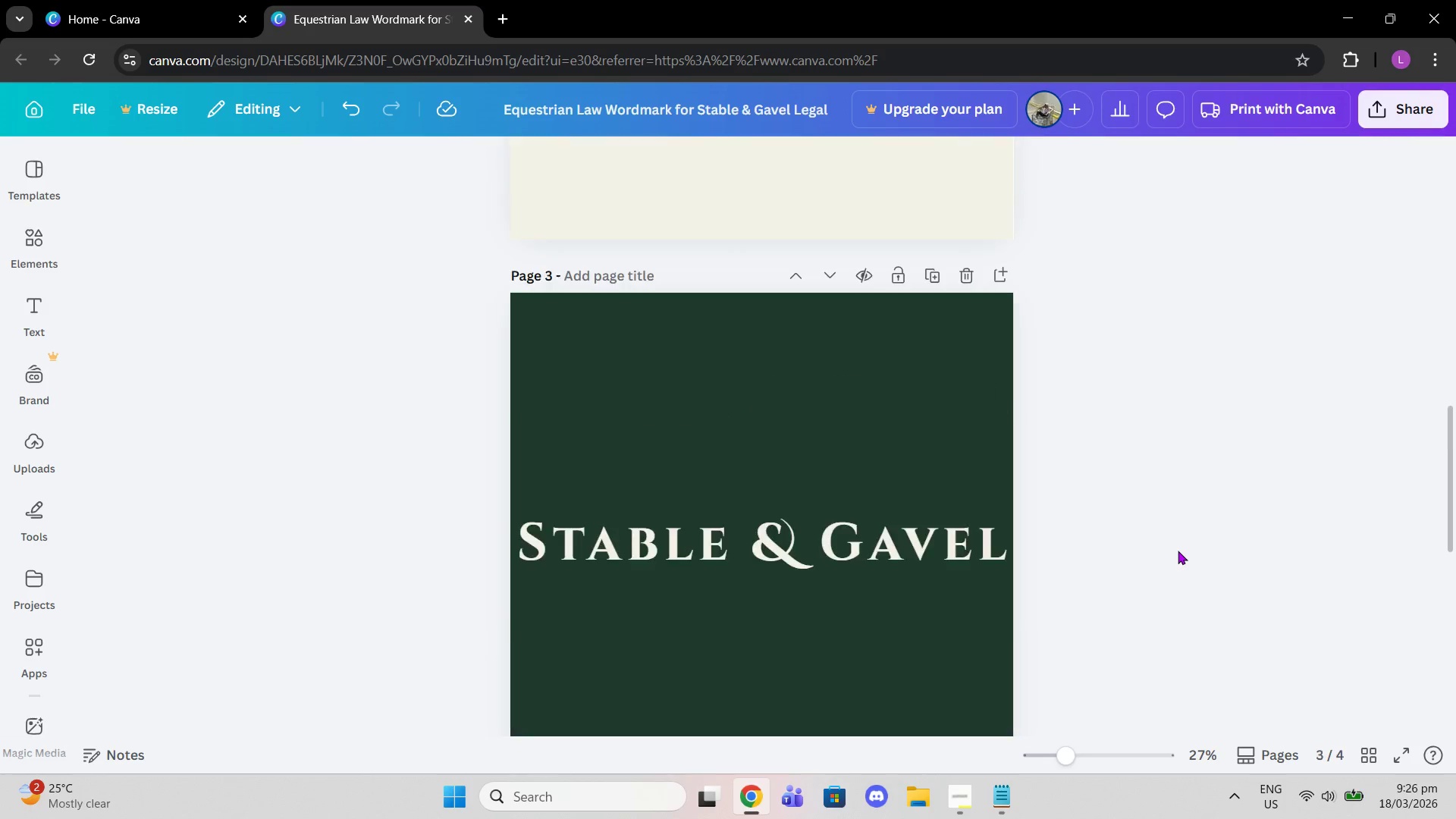 
scroll: coordinate [1178, 551], scroll_direction: up, amount: 6.0
 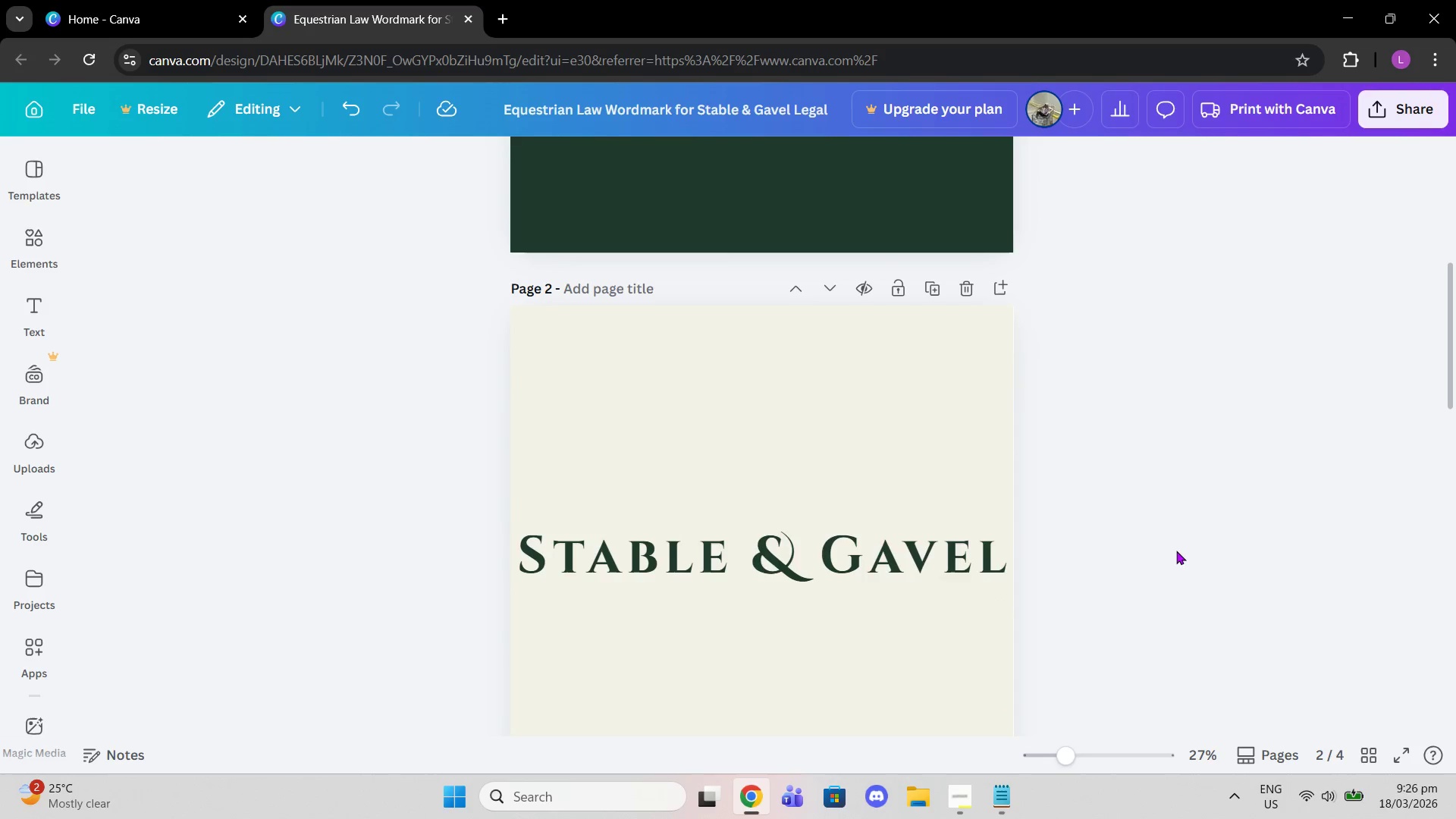 
scroll: coordinate [1181, 548], scroll_direction: down, amount: 6.0
 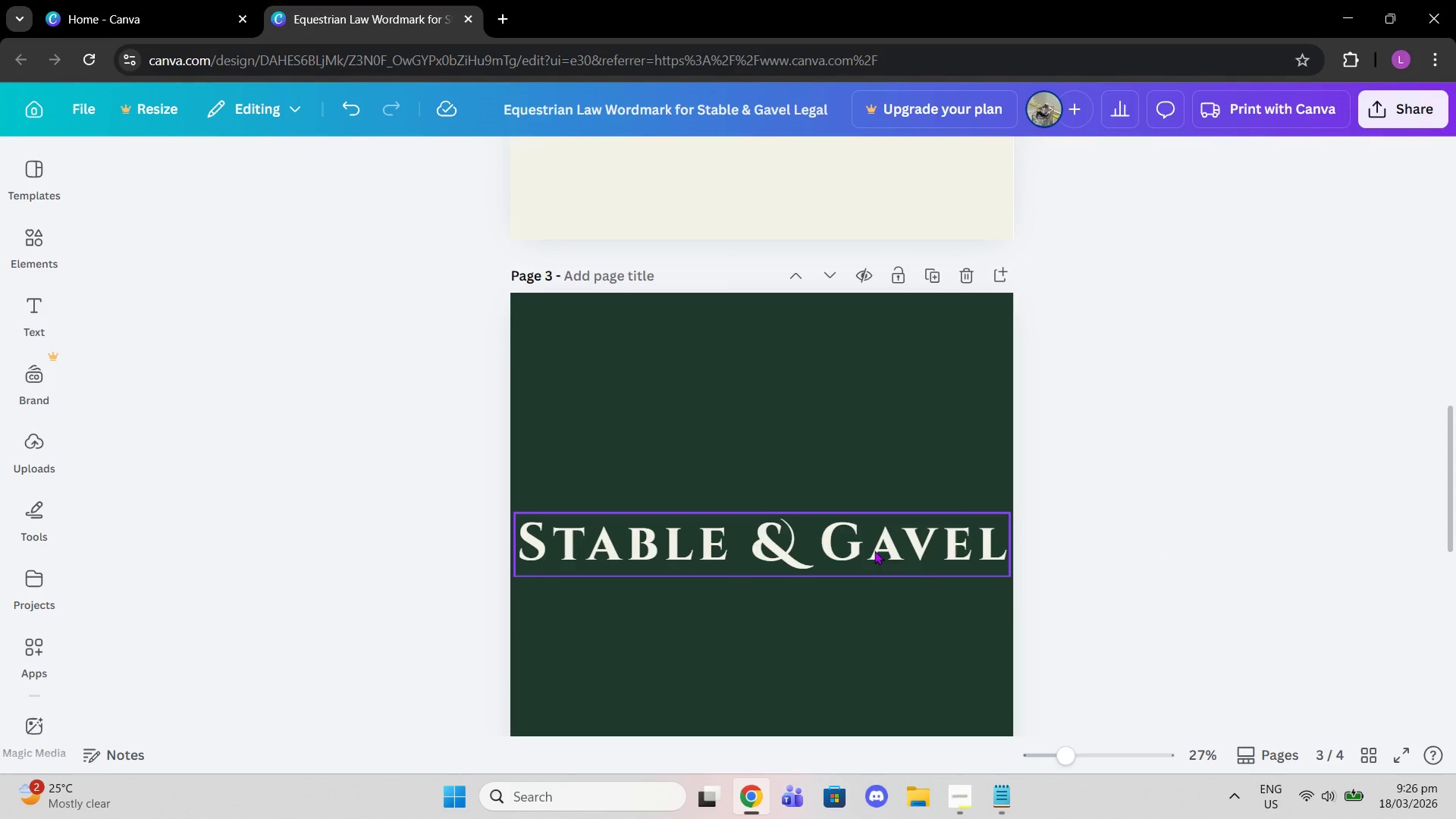 
left_click([874, 551])
 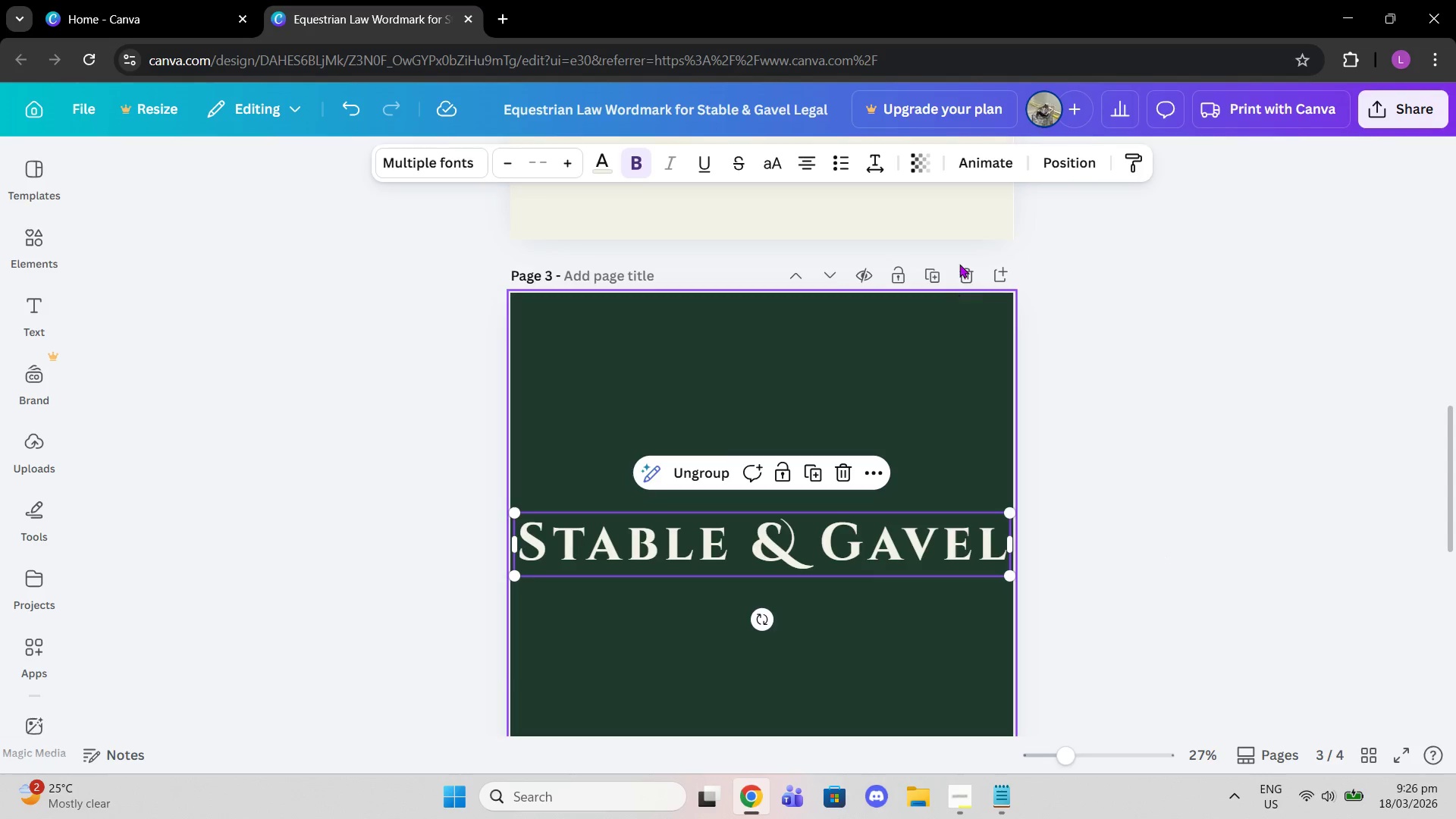 
scroll: coordinate [977, 314], scroll_direction: up, amount: 6.0
 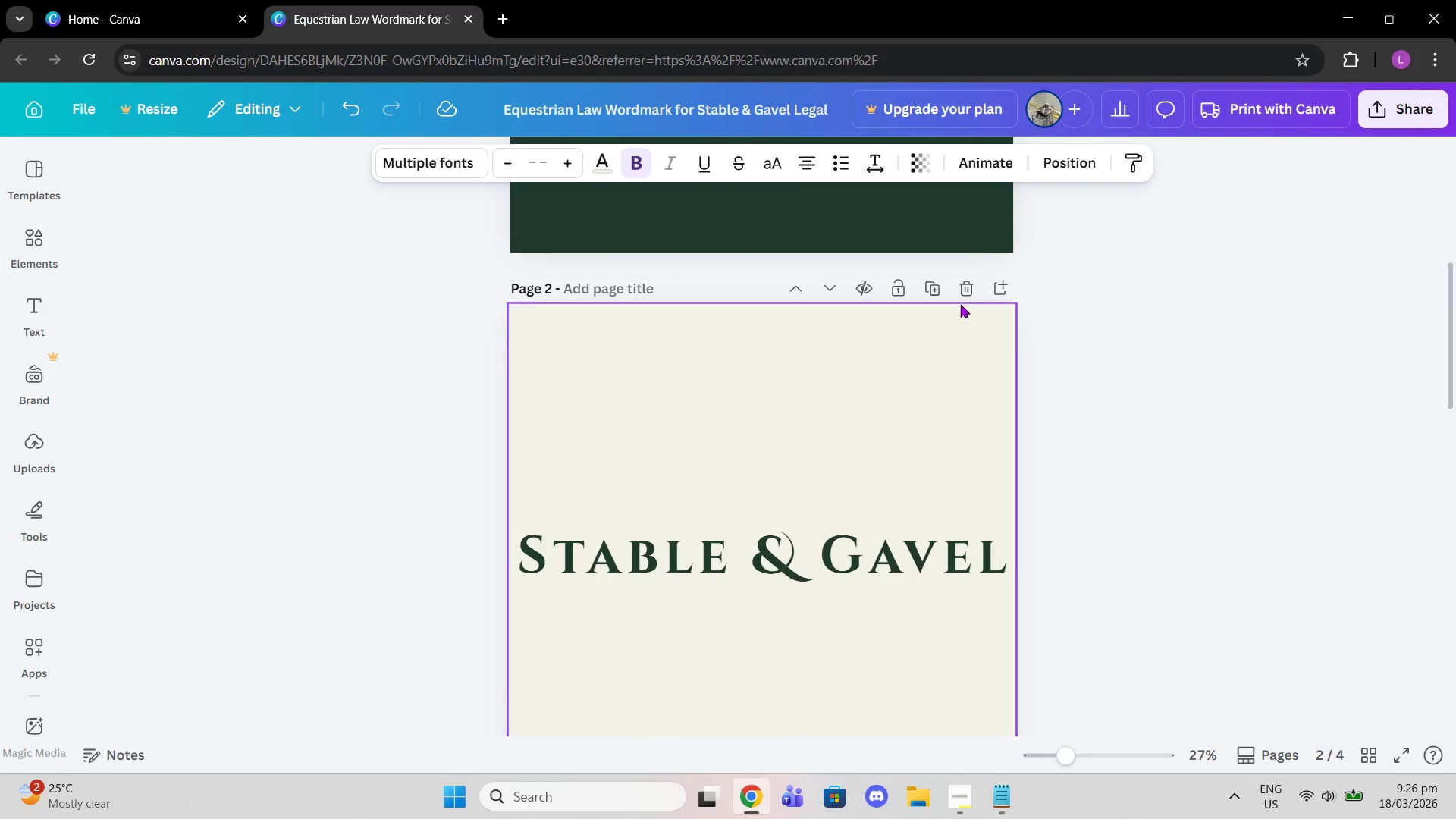 
left_click([962, 293])
 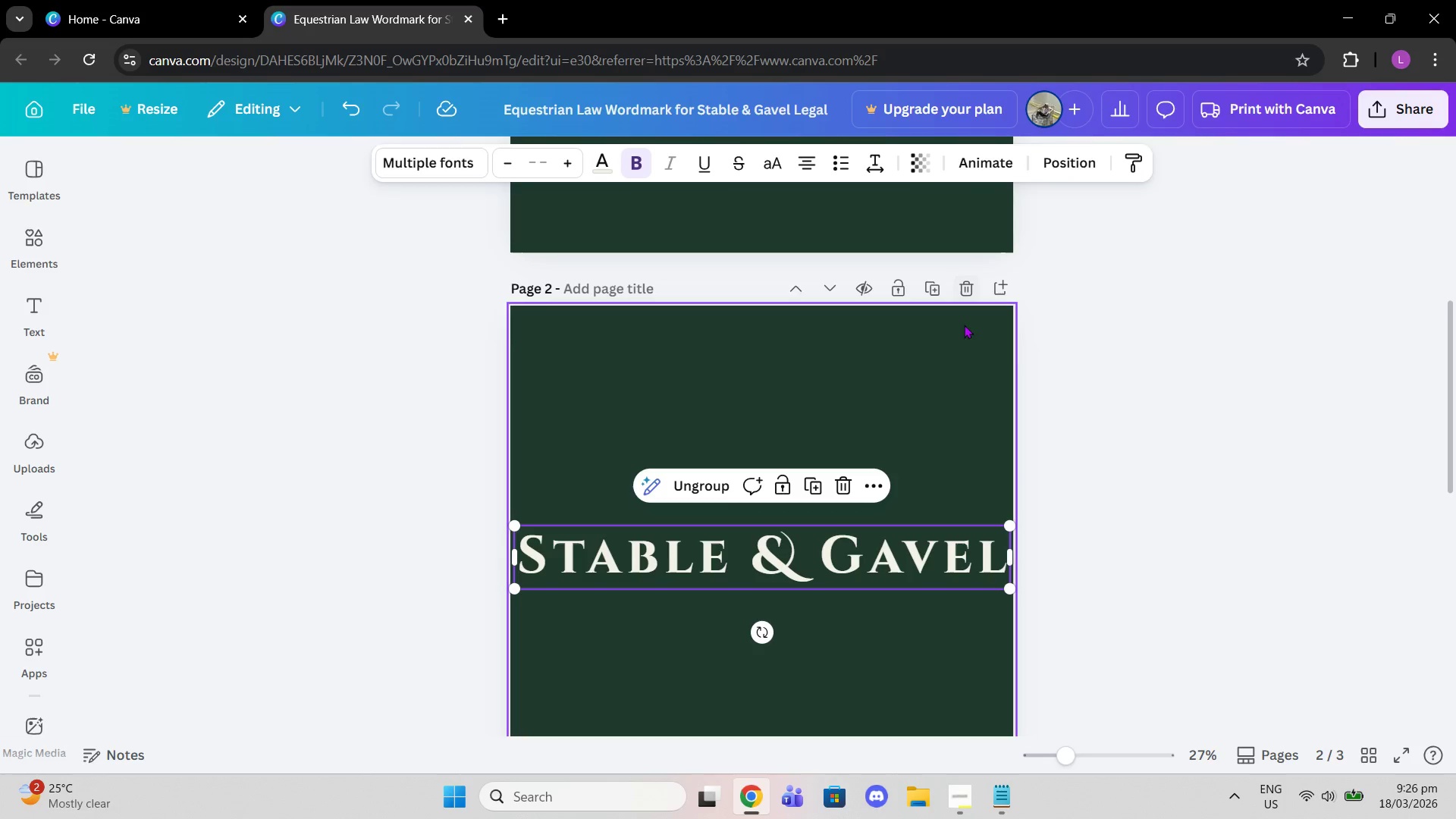 
scroll: coordinate [966, 355], scroll_direction: up, amount: 6.0
 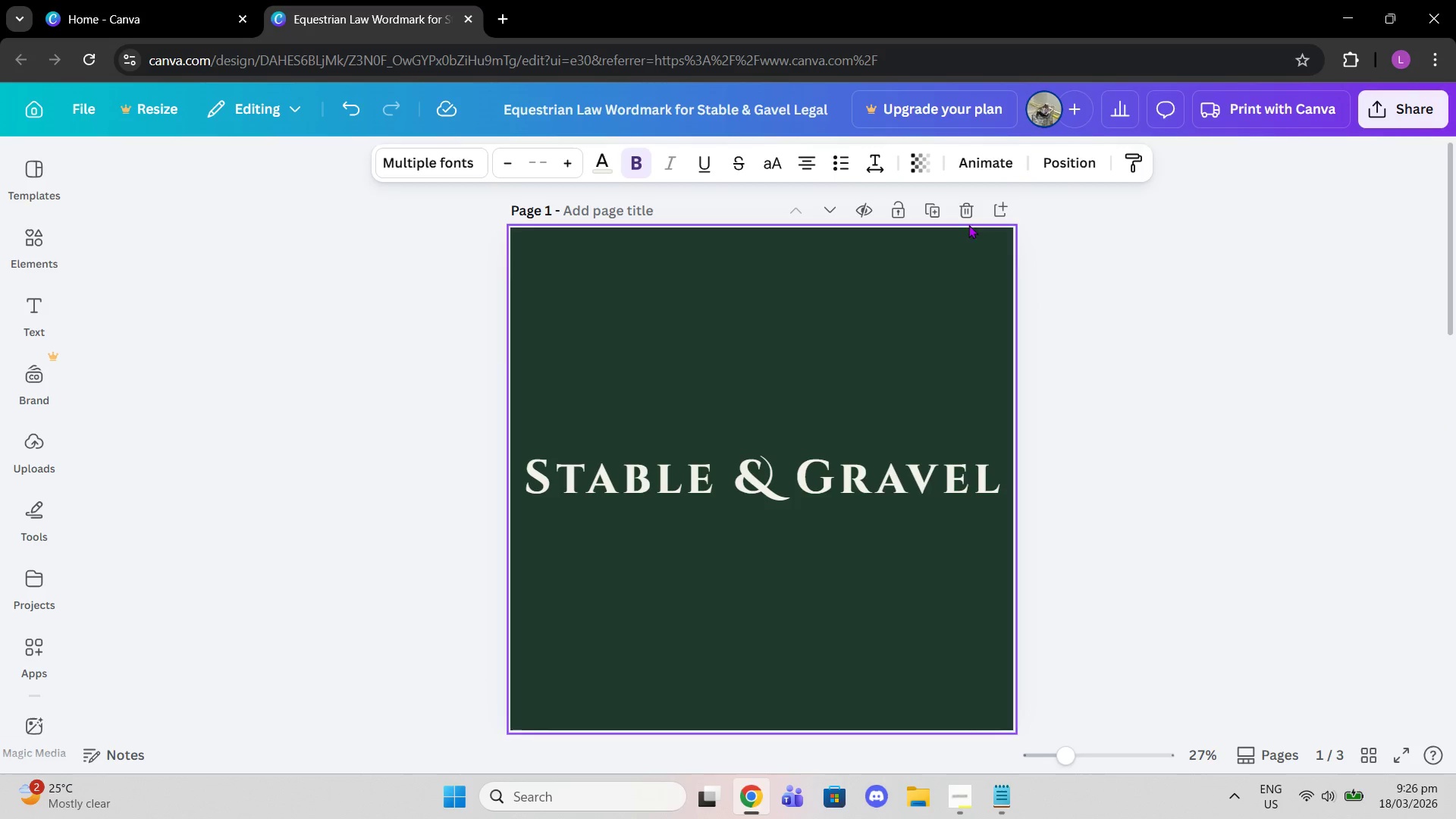 
left_click([967, 211])
 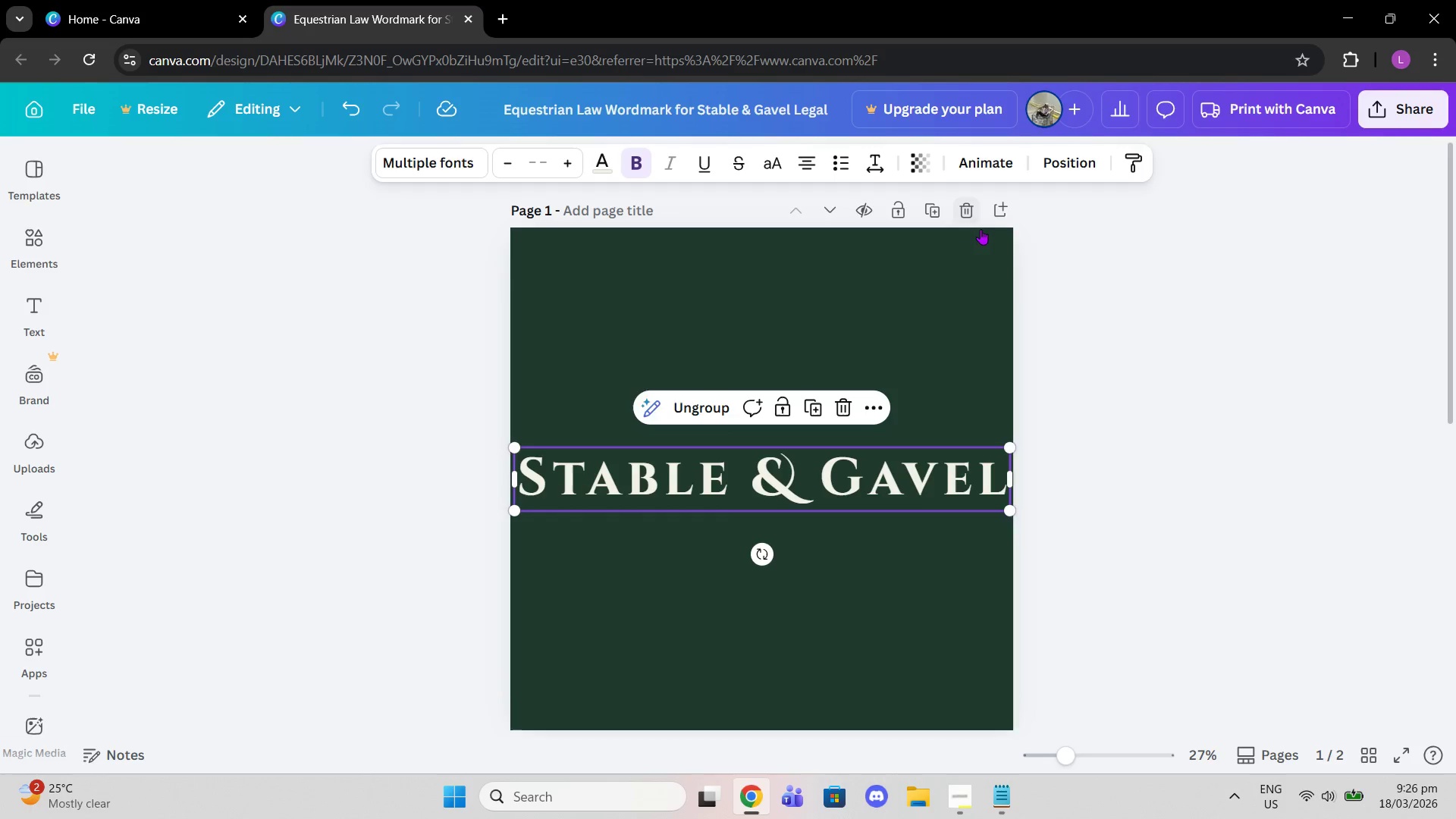 
left_click([1097, 385])
 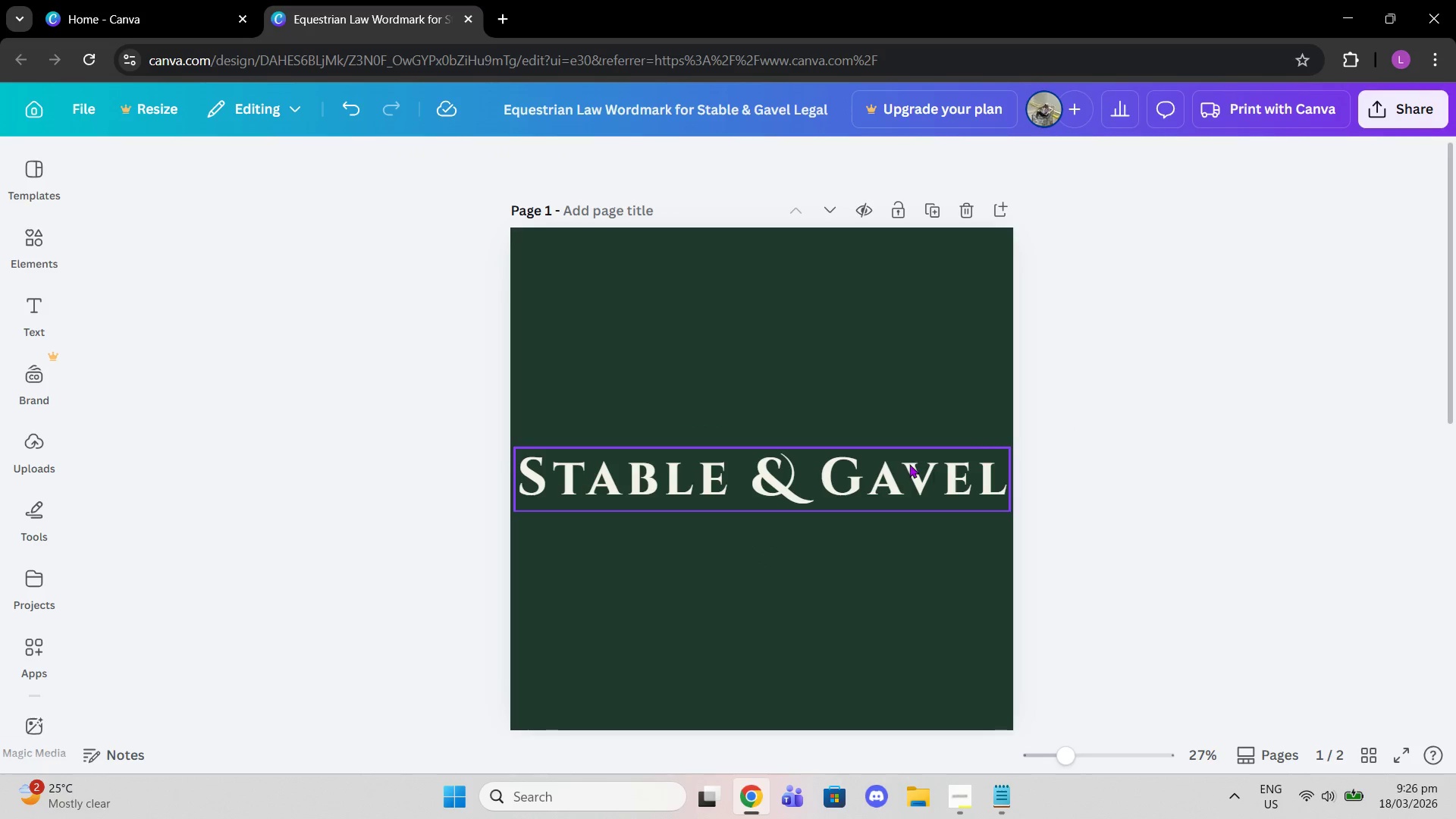 
left_click([909, 464])
 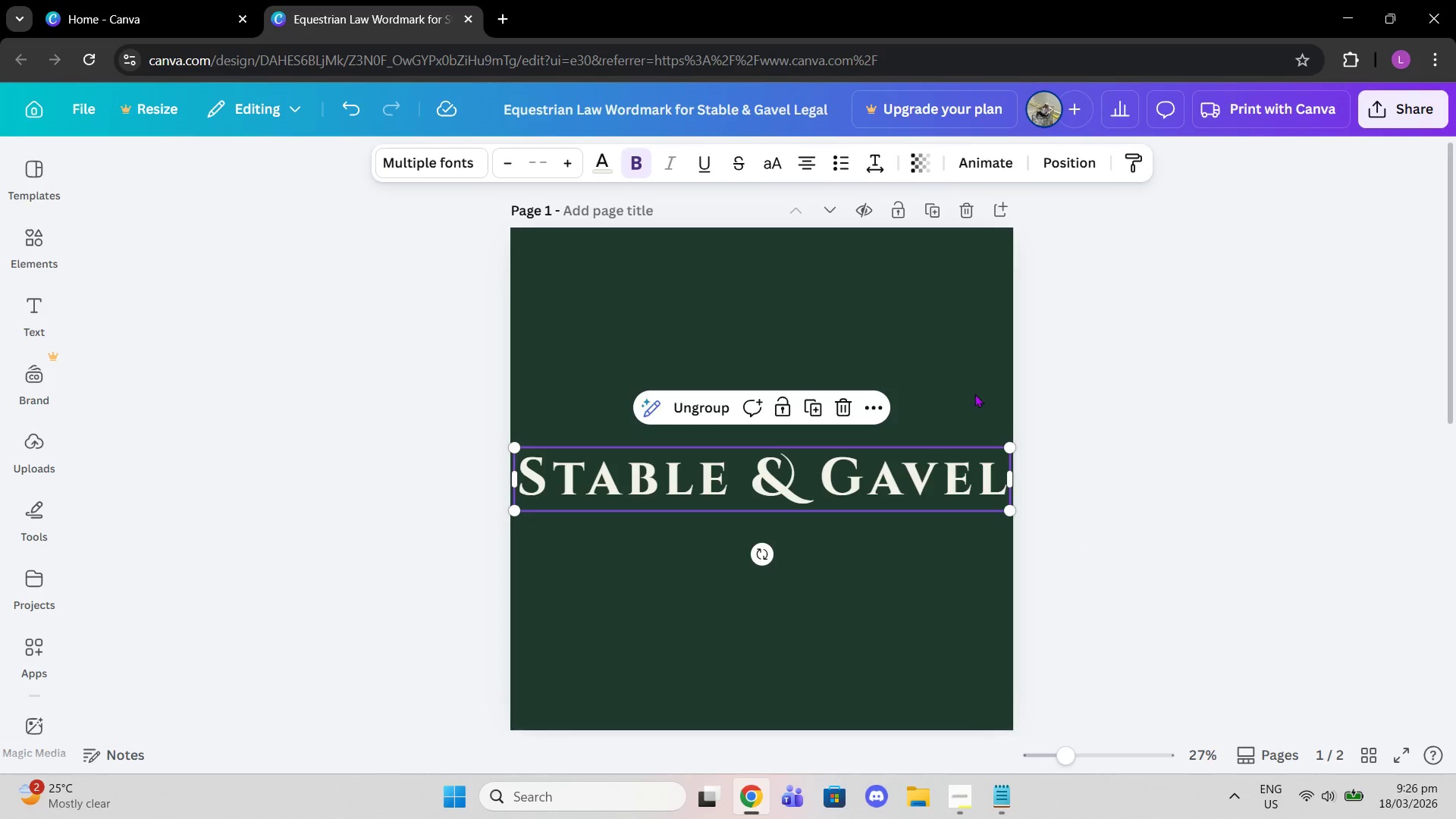 
left_click([1062, 158])
 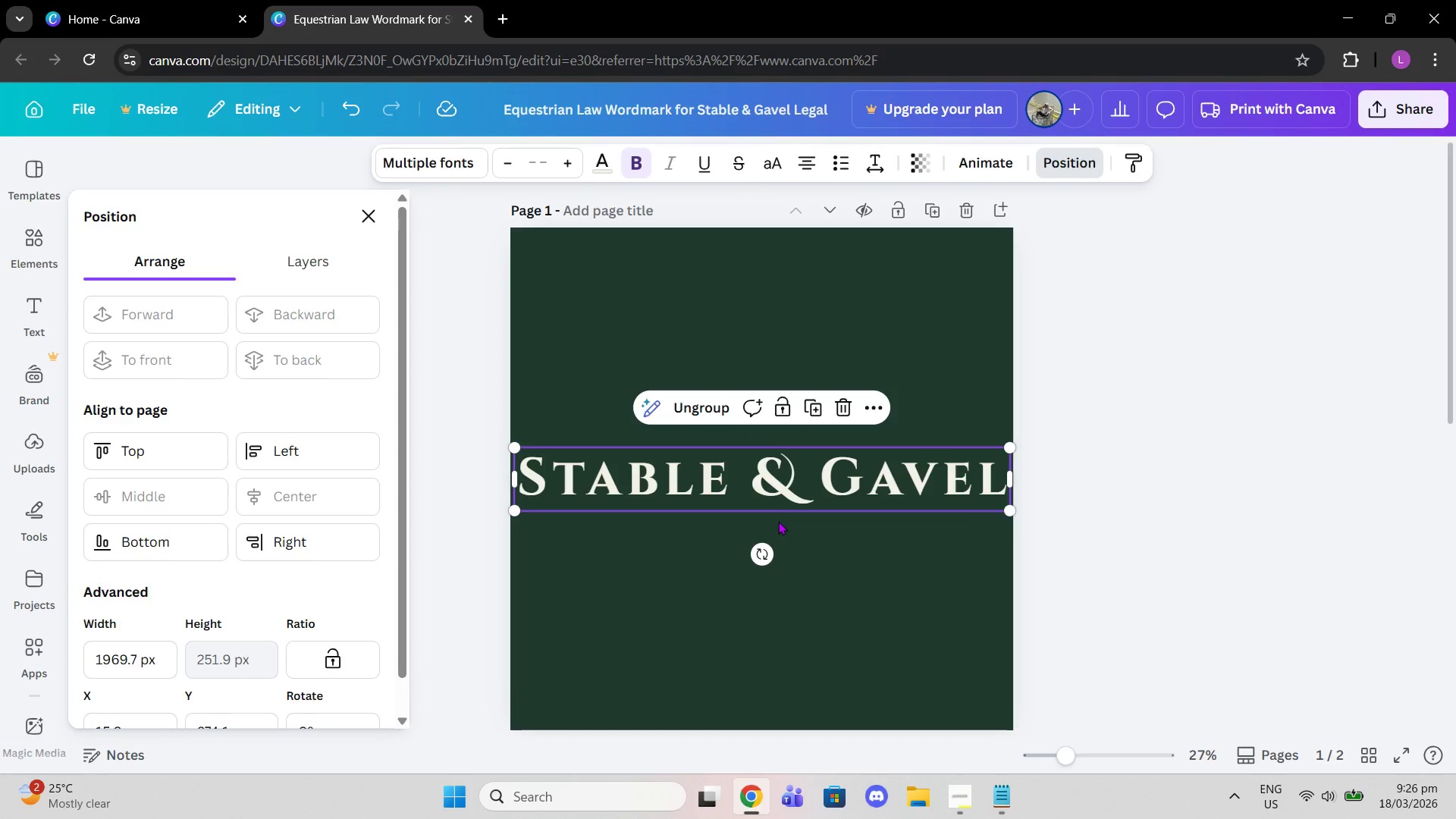 
left_click([708, 403])
 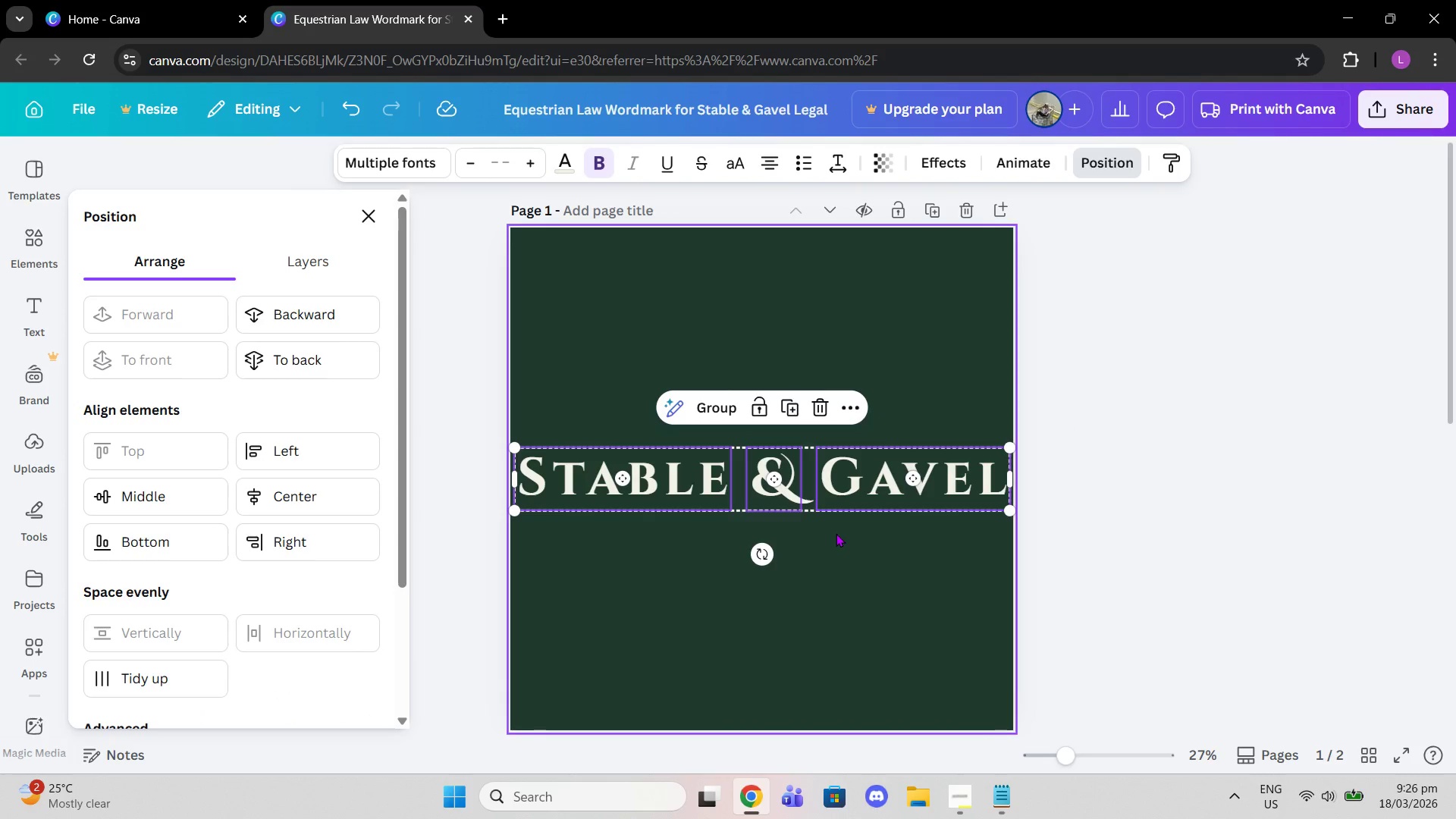 
left_click([730, 405])
 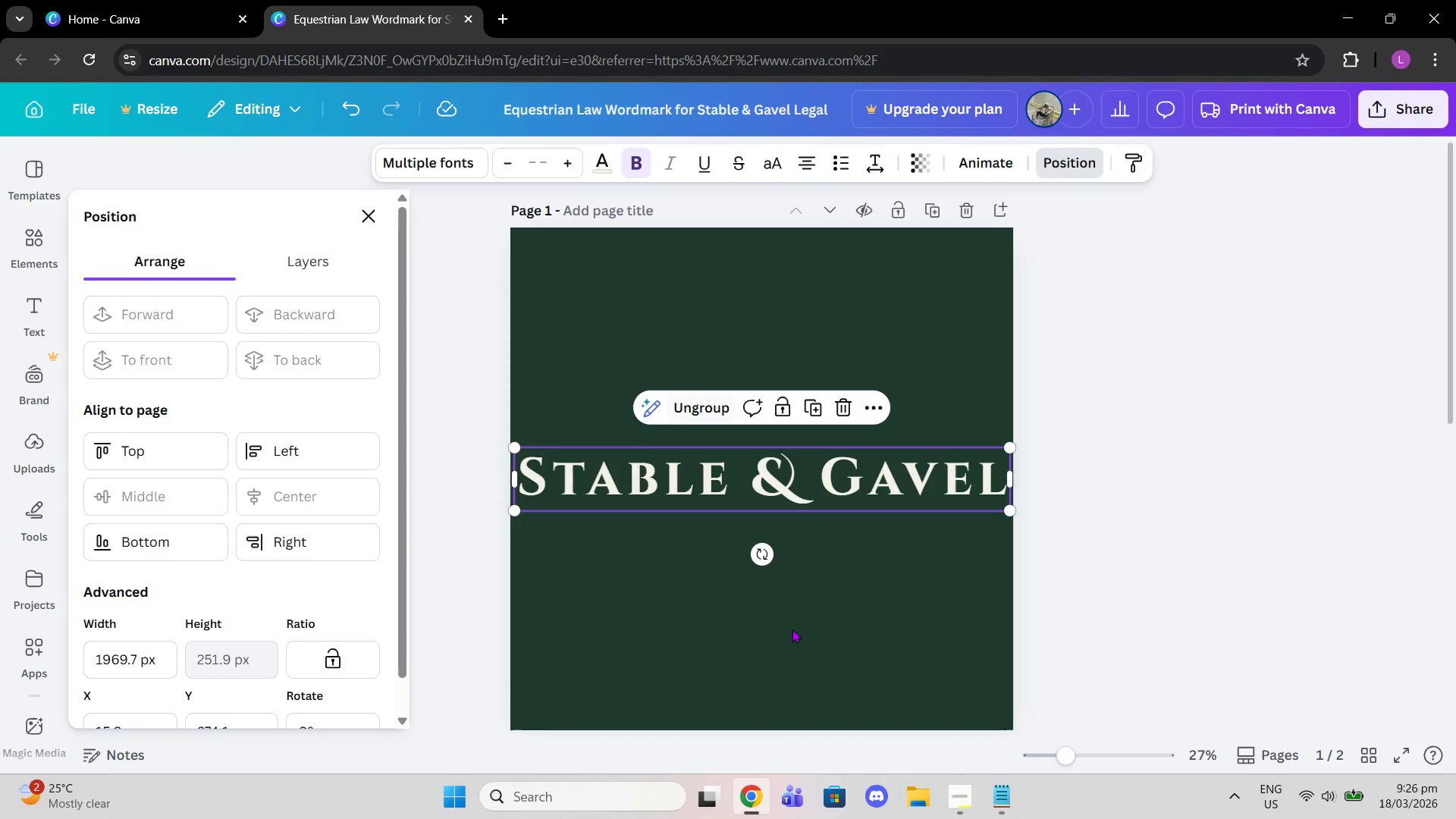 
left_click([811, 639])
 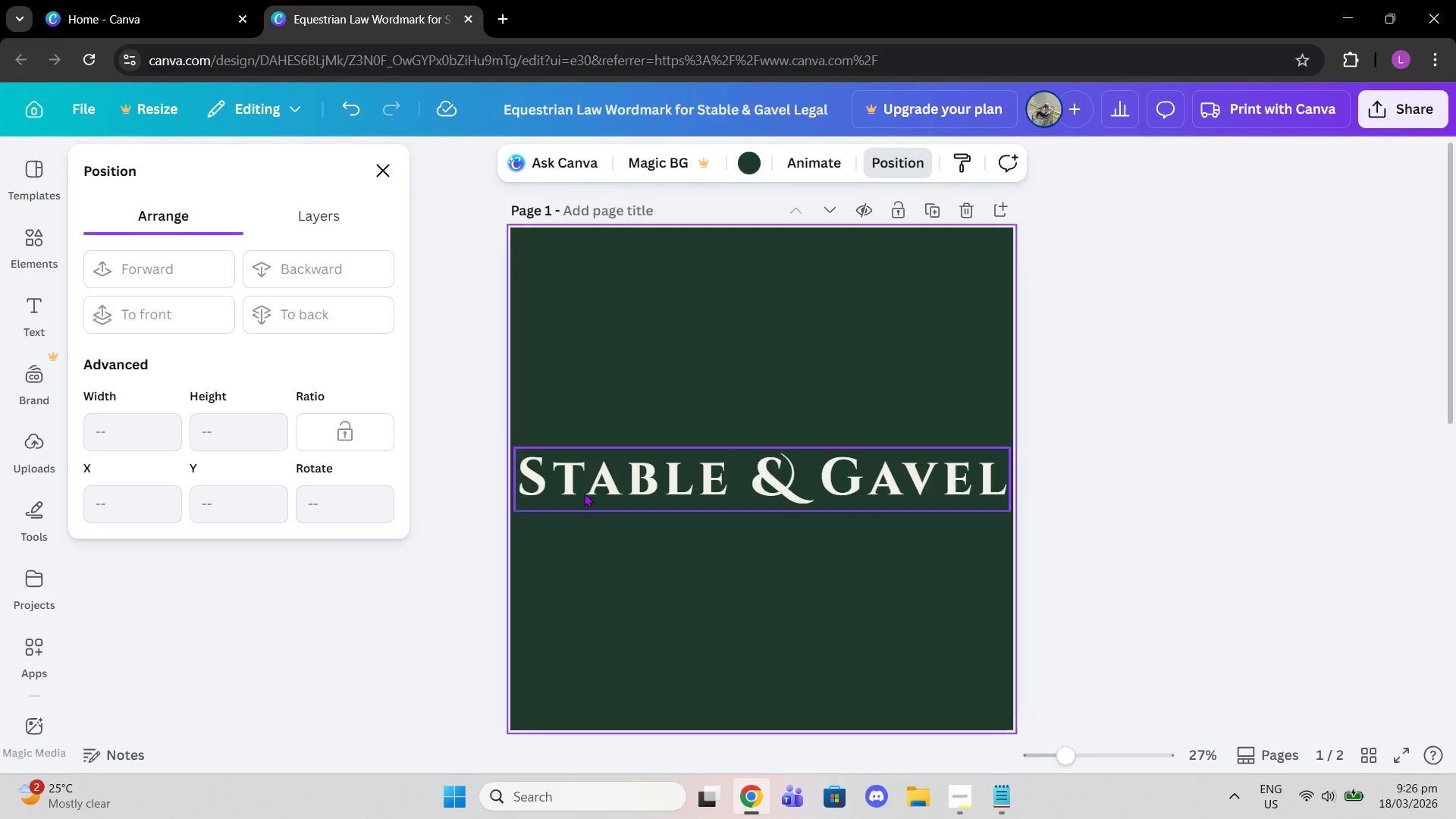 
left_click([581, 476])
 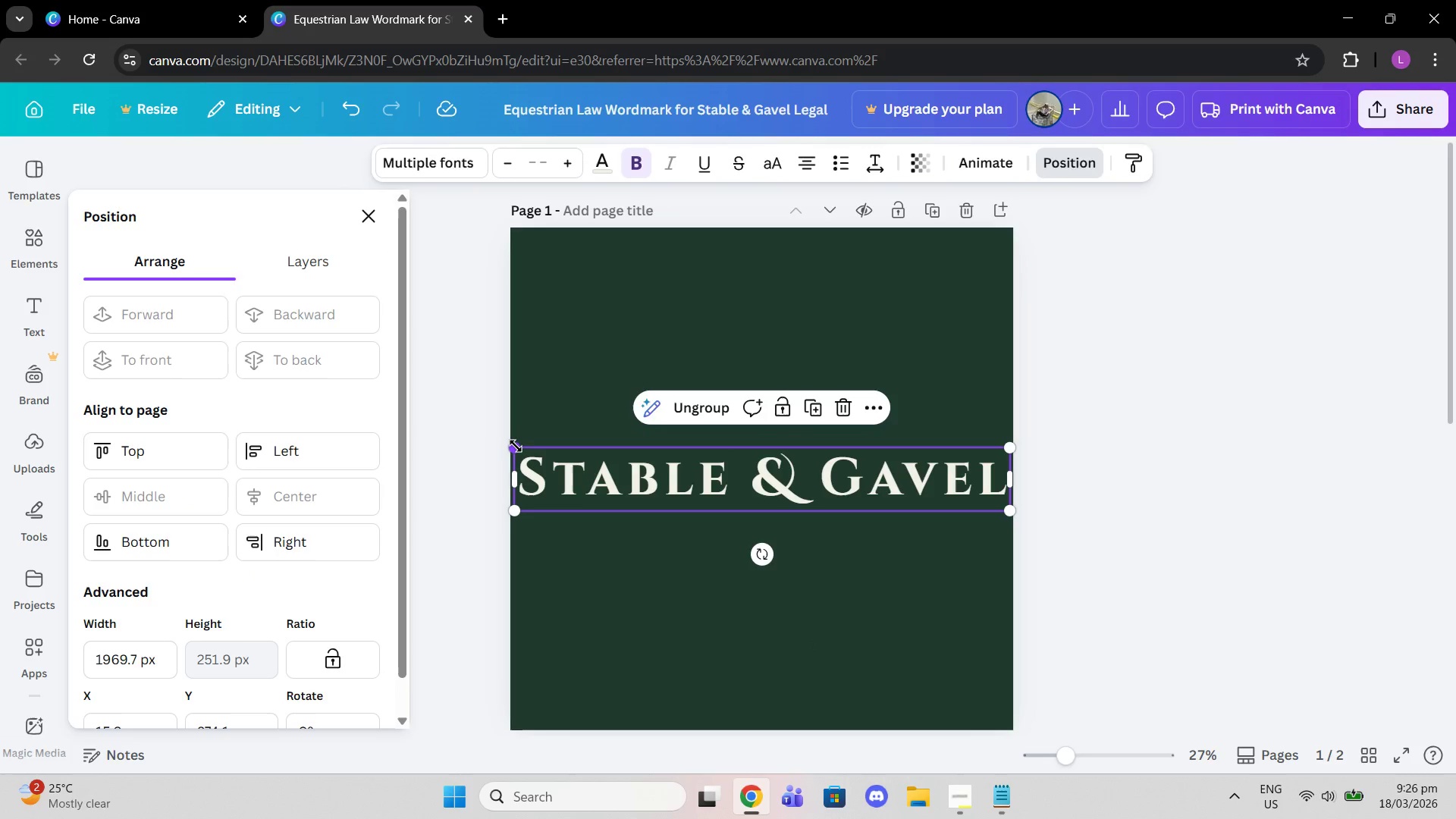 
left_click_drag(start_coordinate=[516, 446], to_coordinate=[513, 442])
 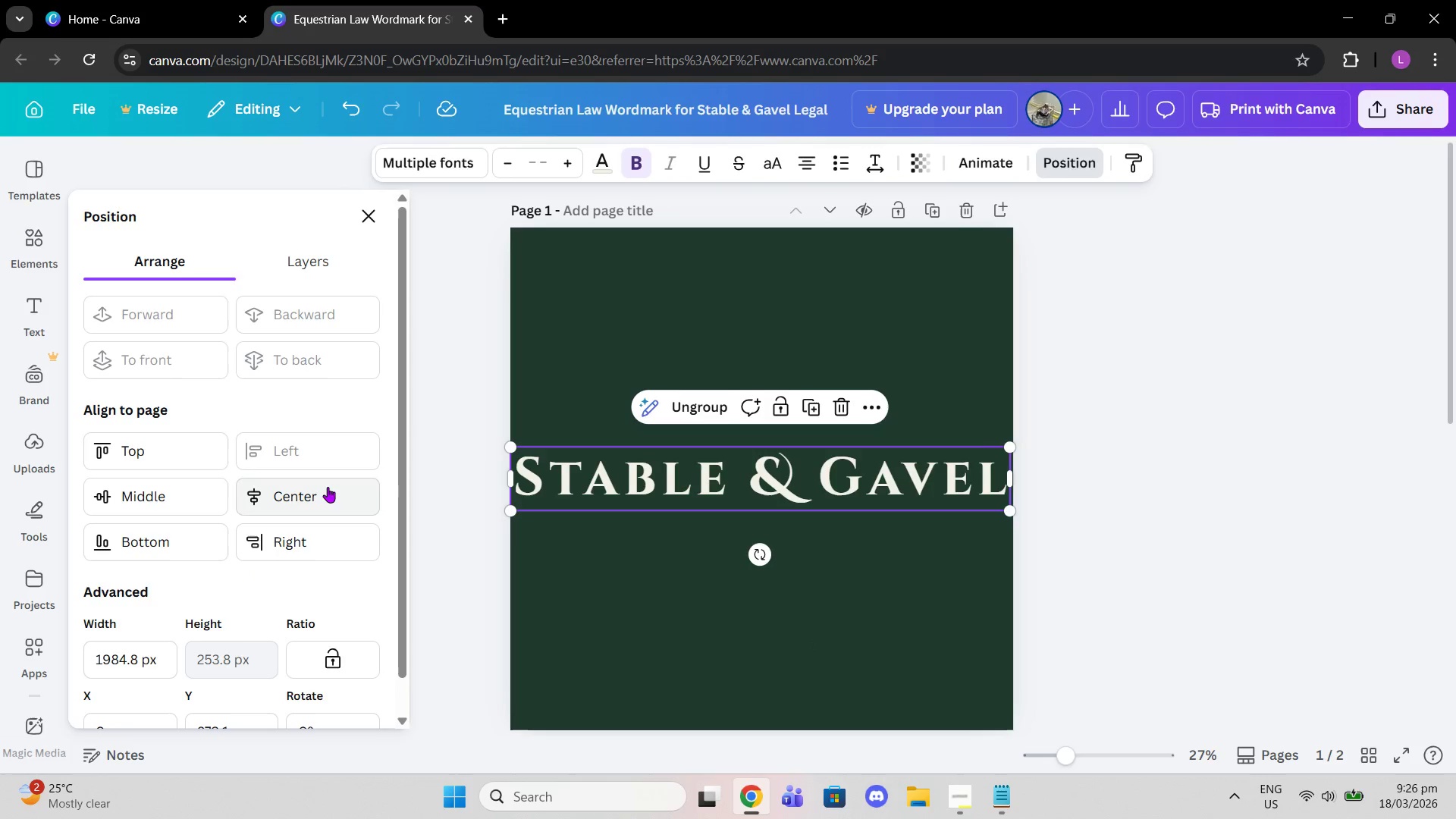 
left_click([328, 487])
 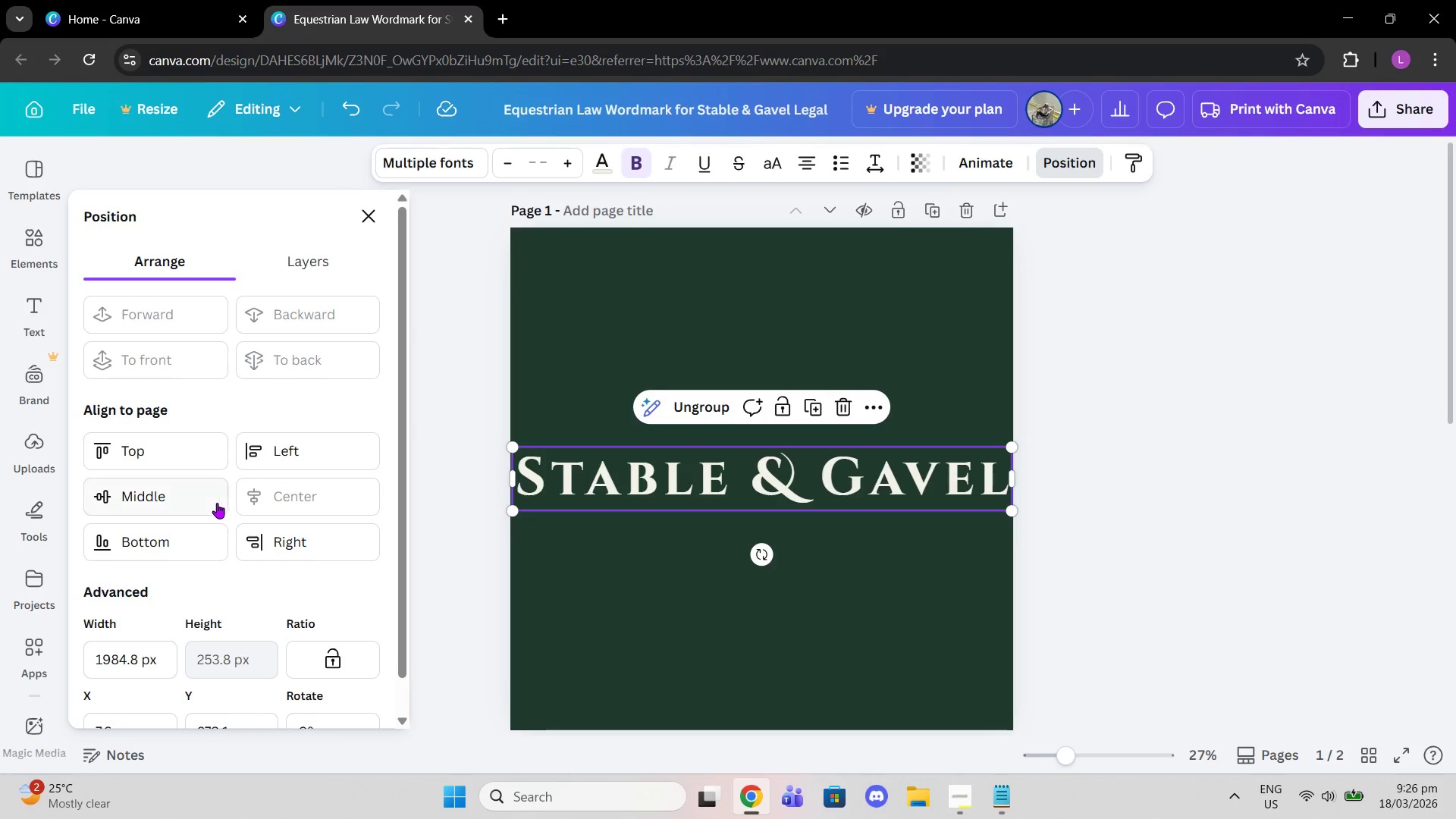 
left_click([200, 503])
 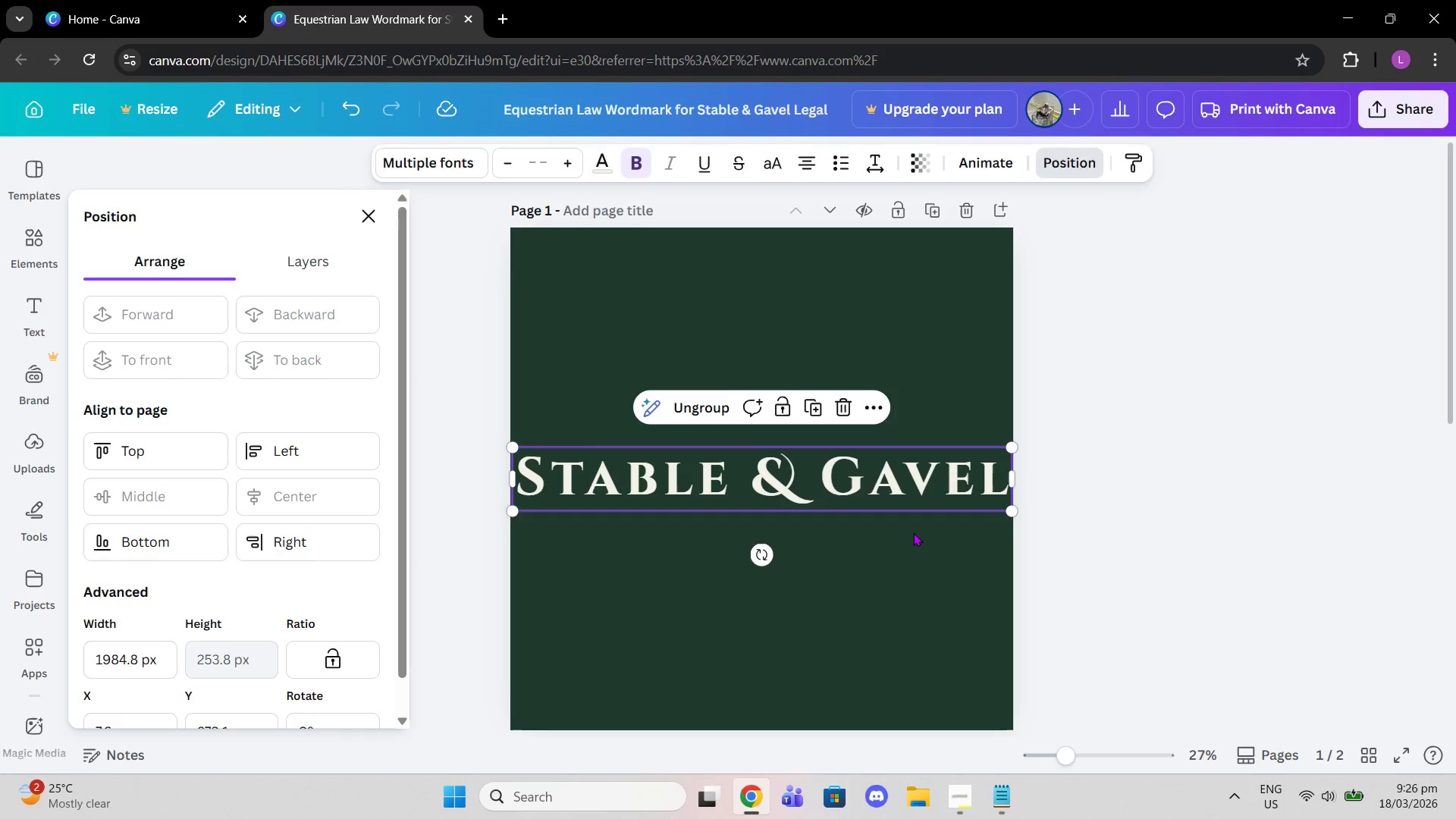 
double_click([913, 532])
 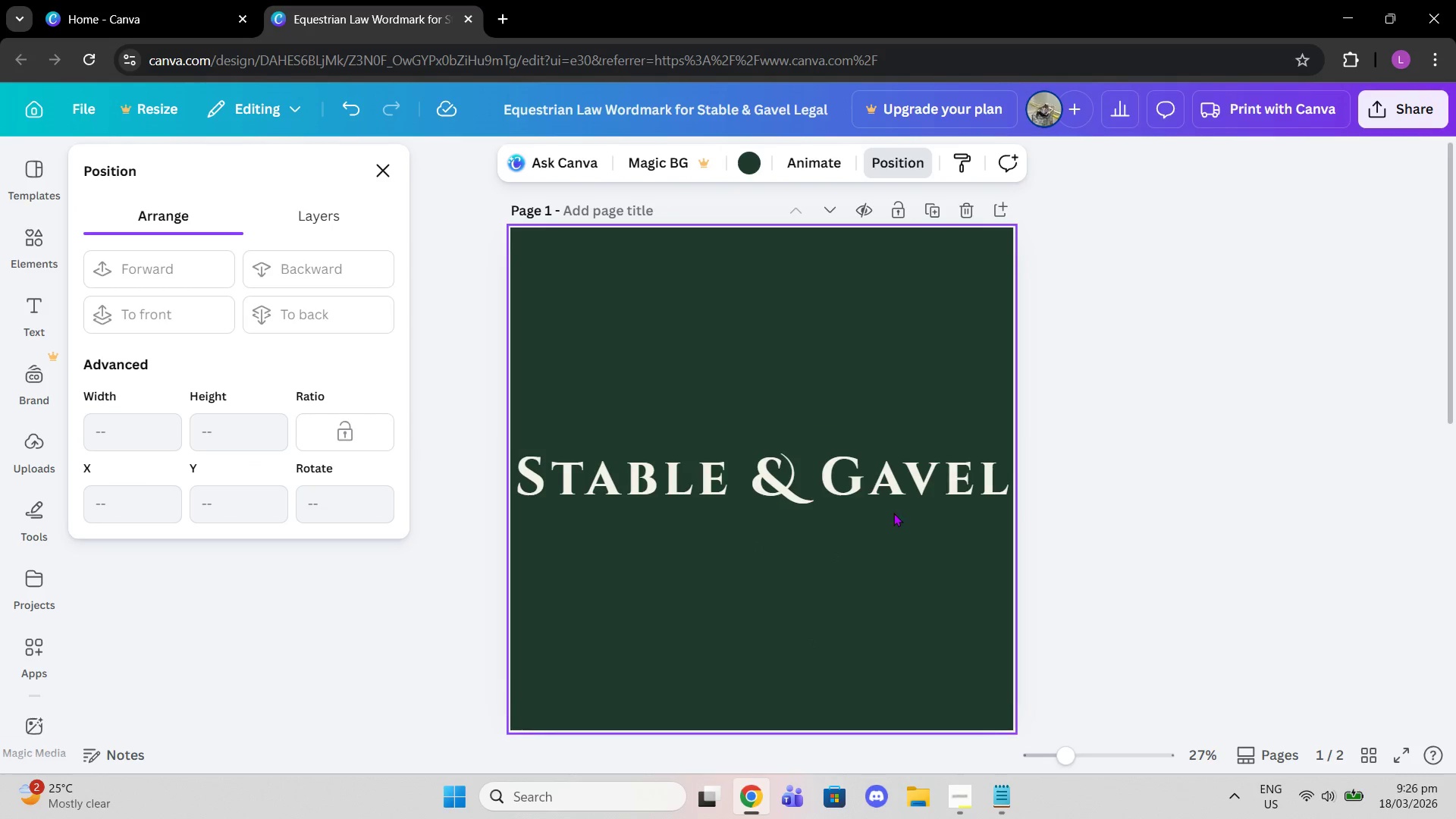 
left_click([647, 461])
 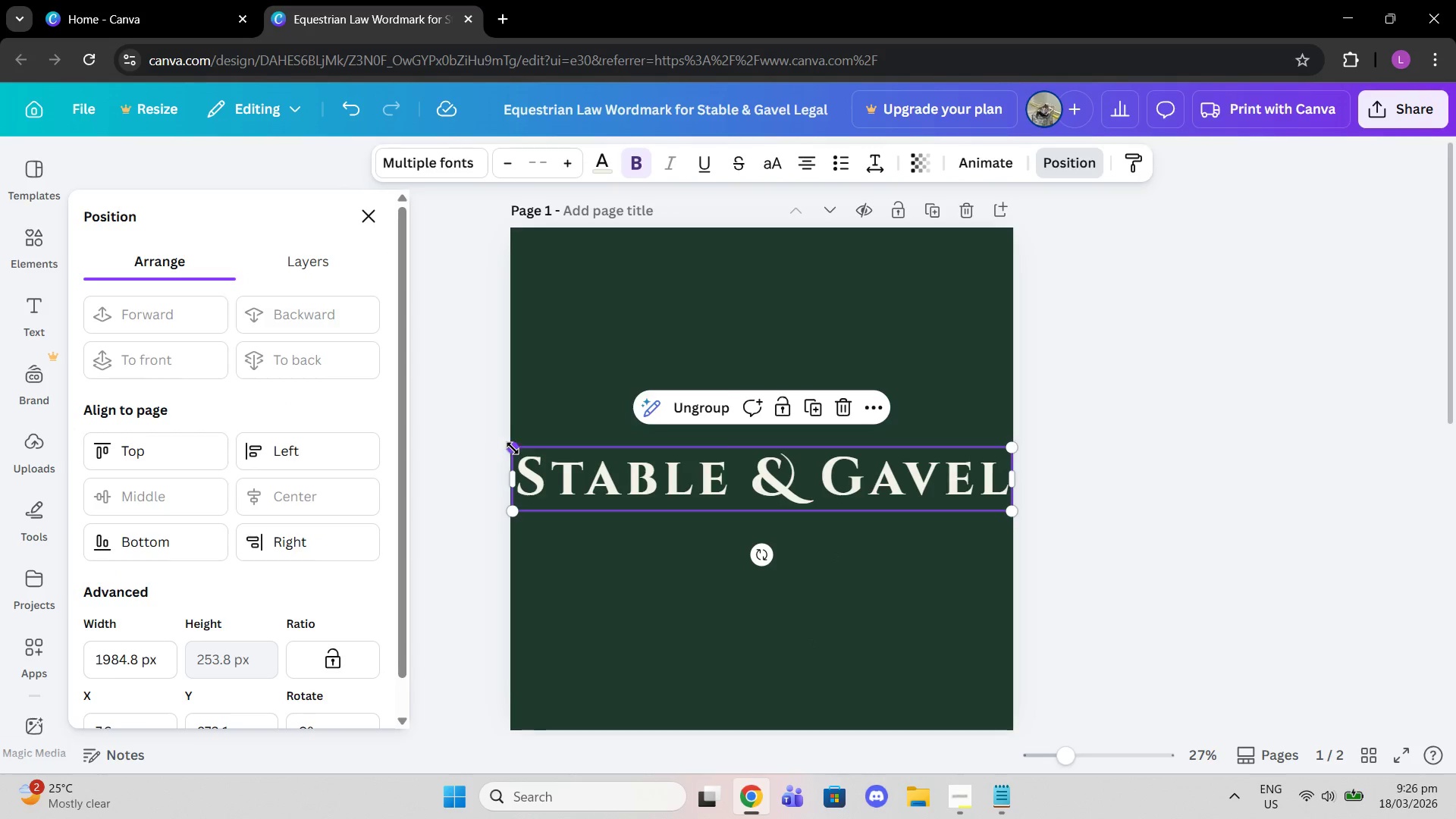 
left_click_drag(start_coordinate=[513, 448], to_coordinate=[518, 448])
 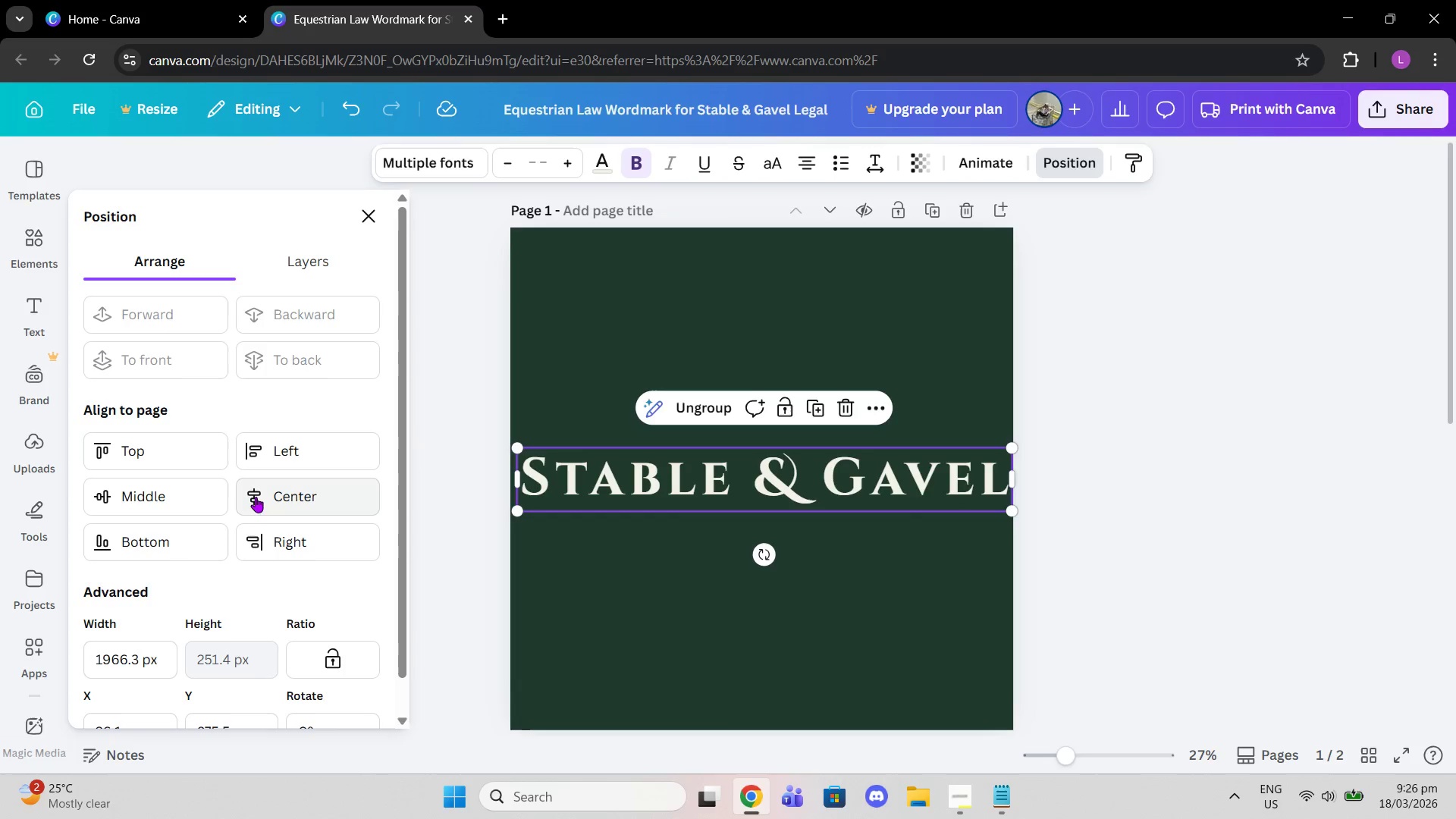 
double_click([223, 491])
 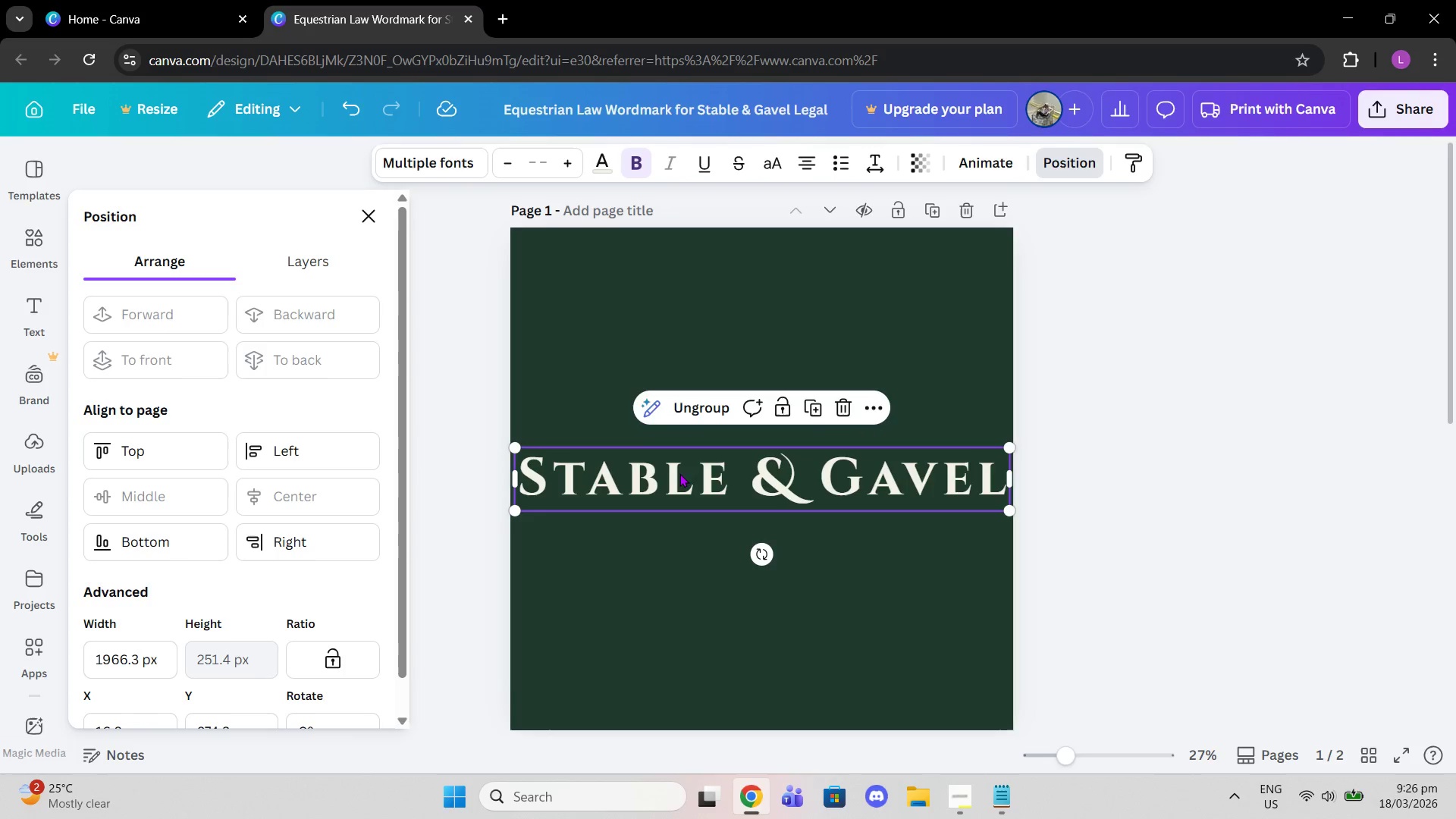 
left_click([692, 400])
 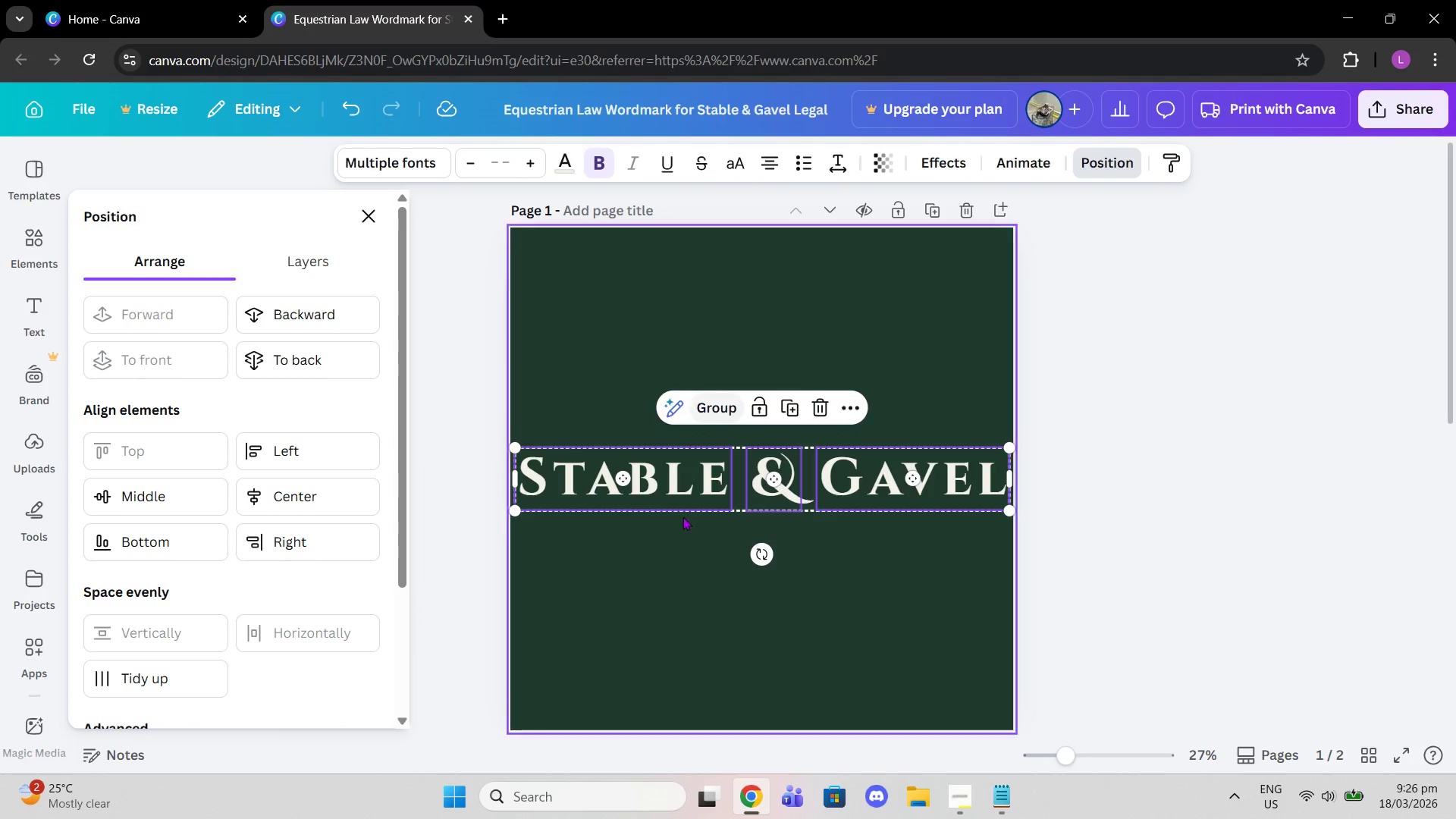 
left_click([680, 554])
 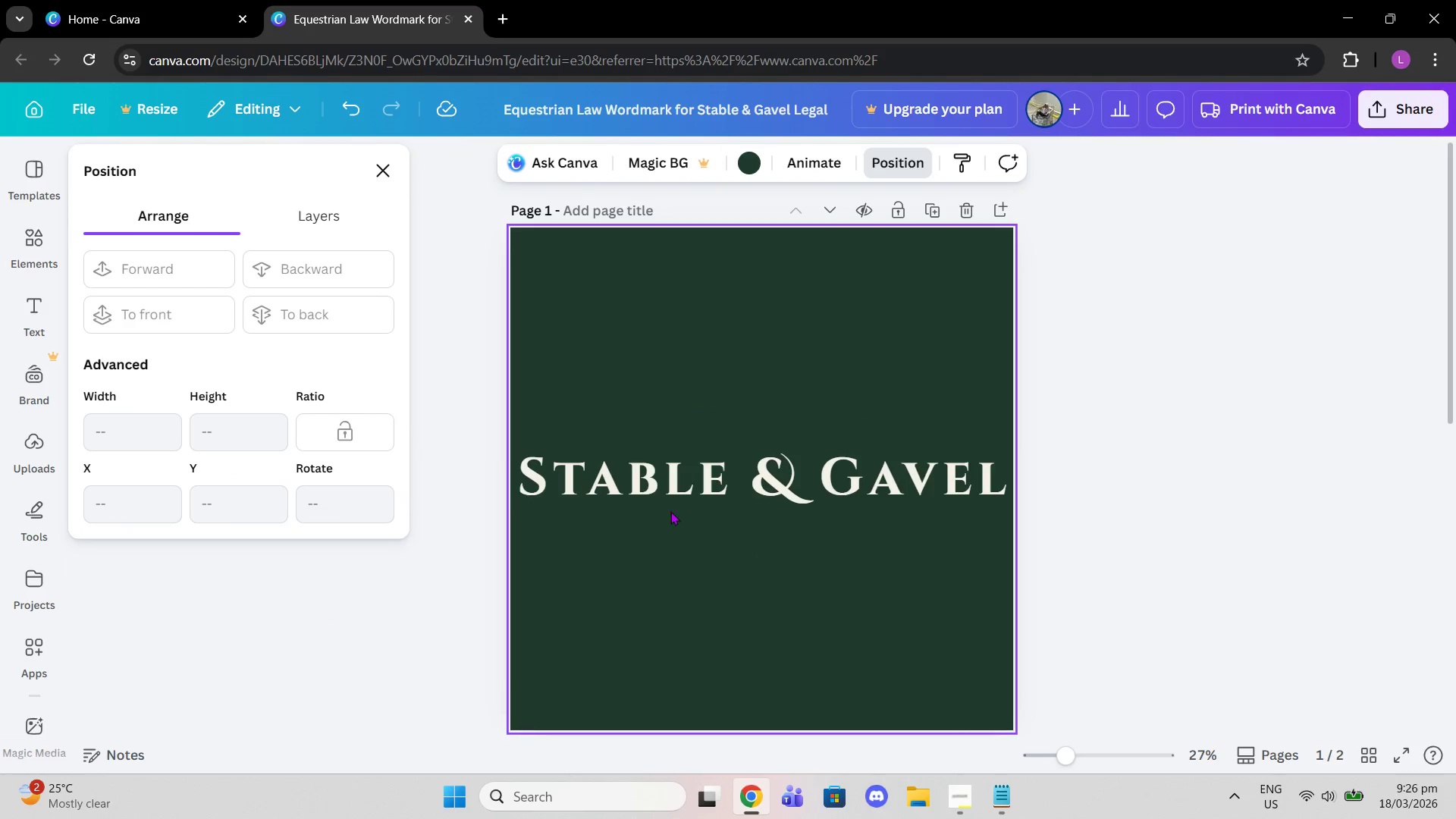 
left_click([661, 487])
 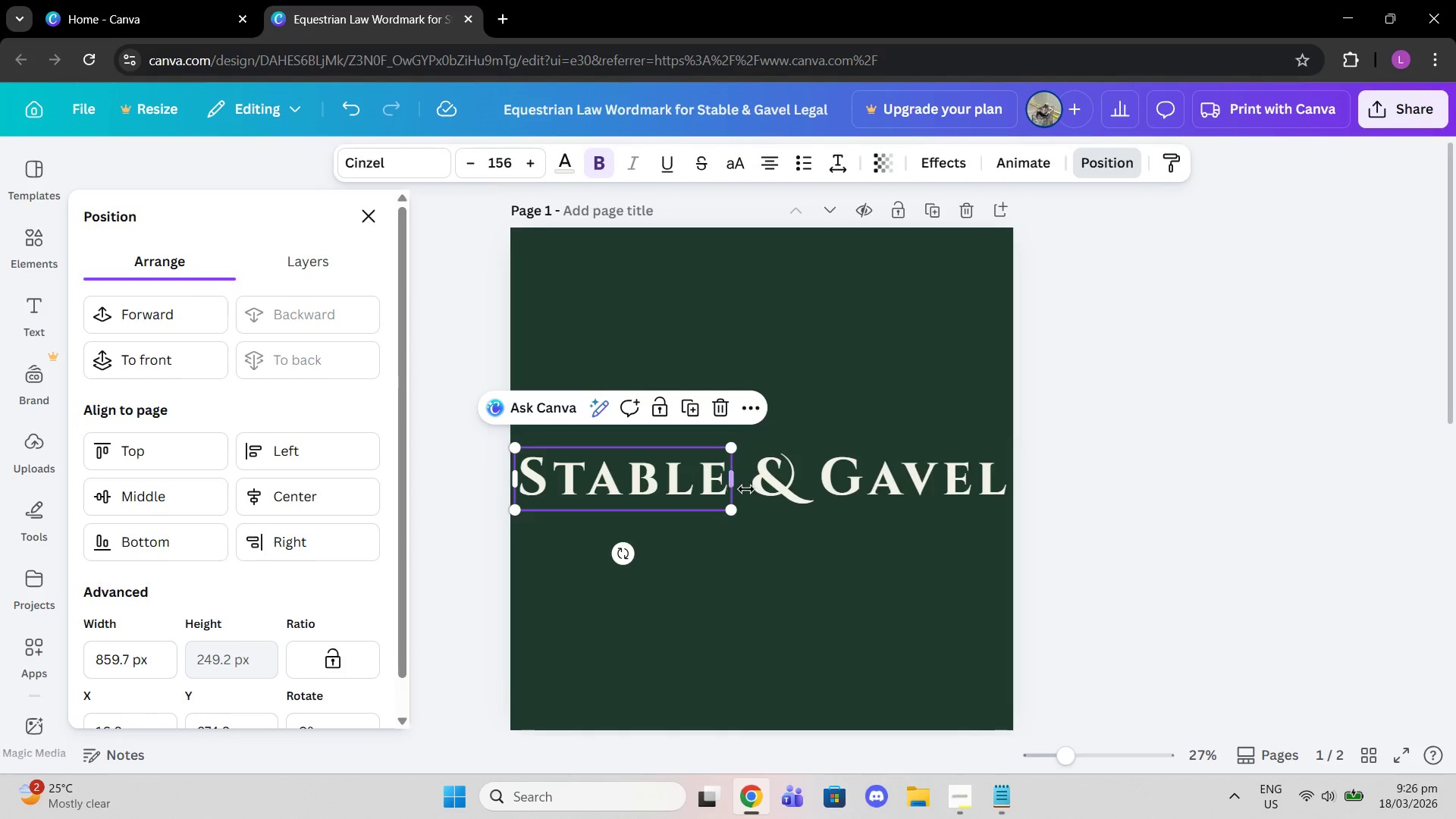 
left_click([769, 487])
 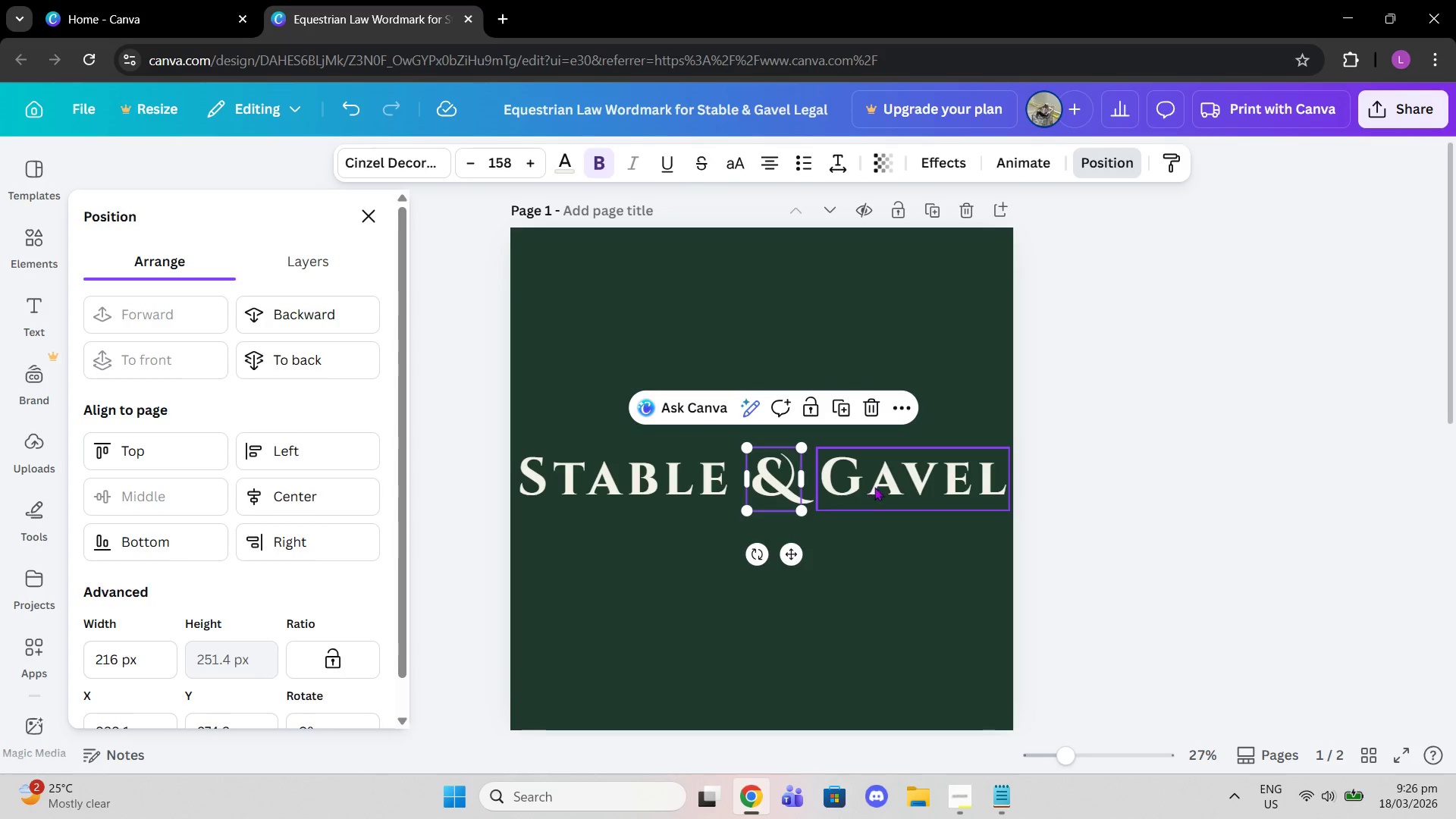 
left_click([885, 487])
 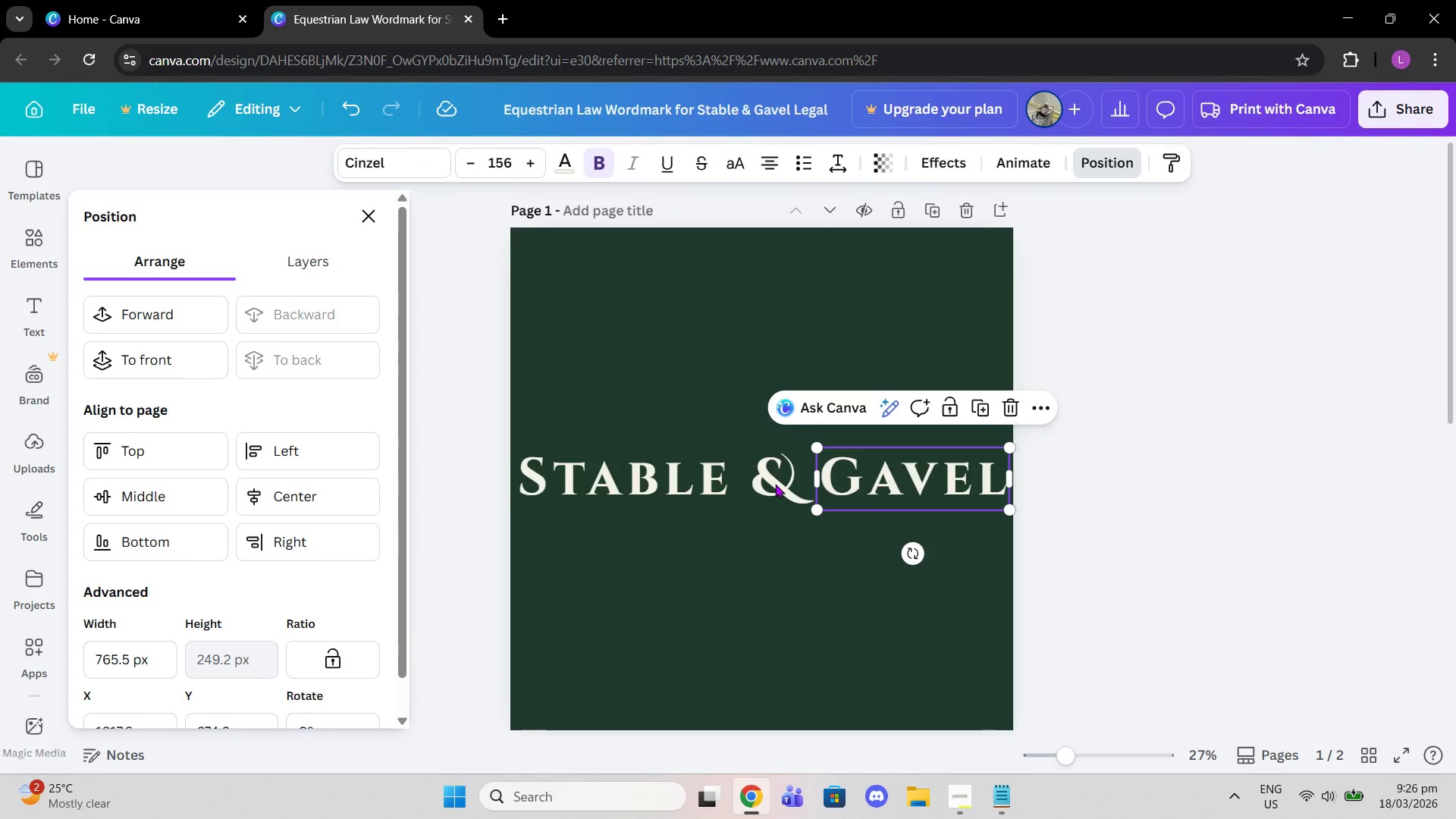 
left_click([713, 484])
 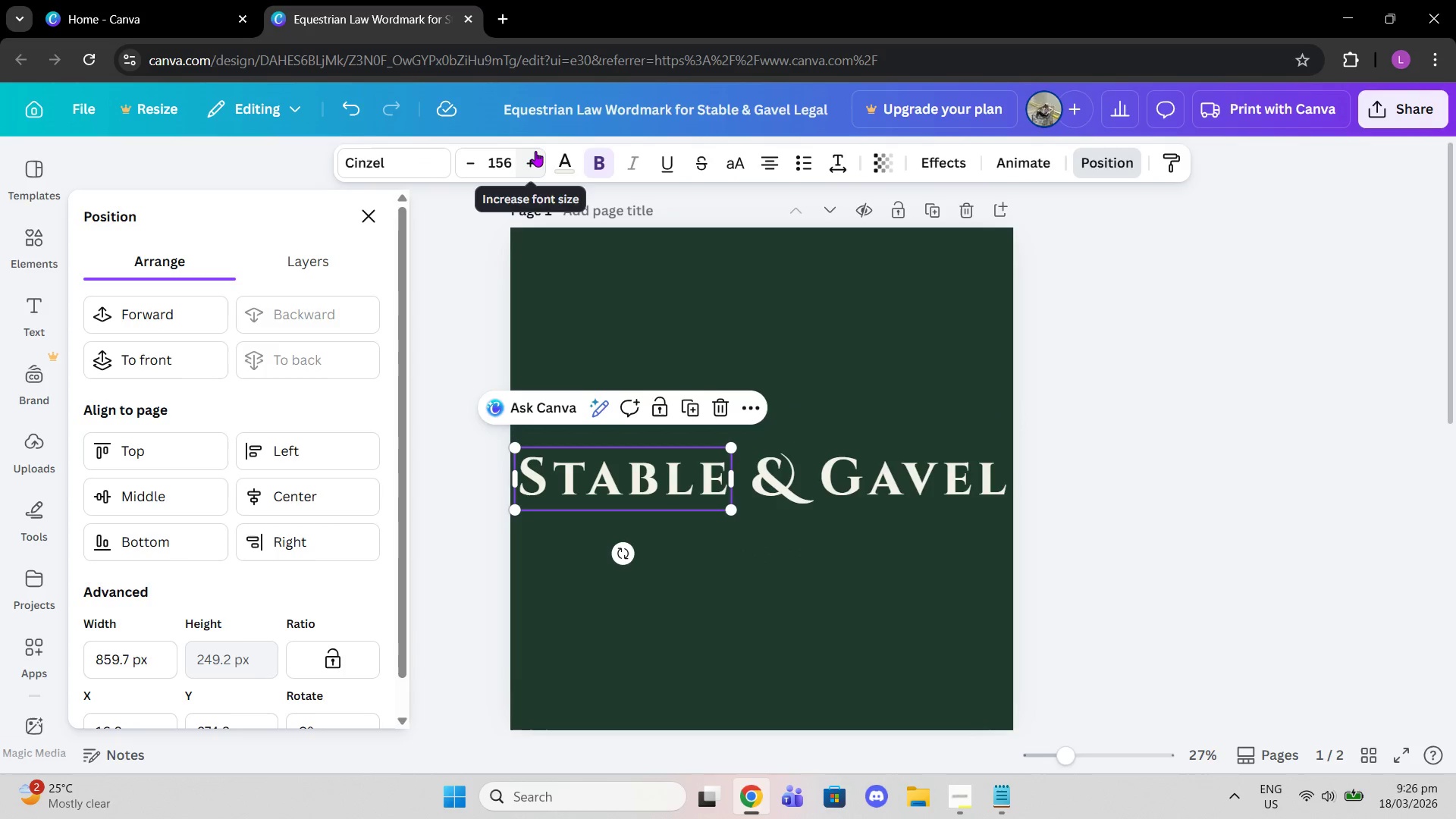 
left_click([535, 151])
 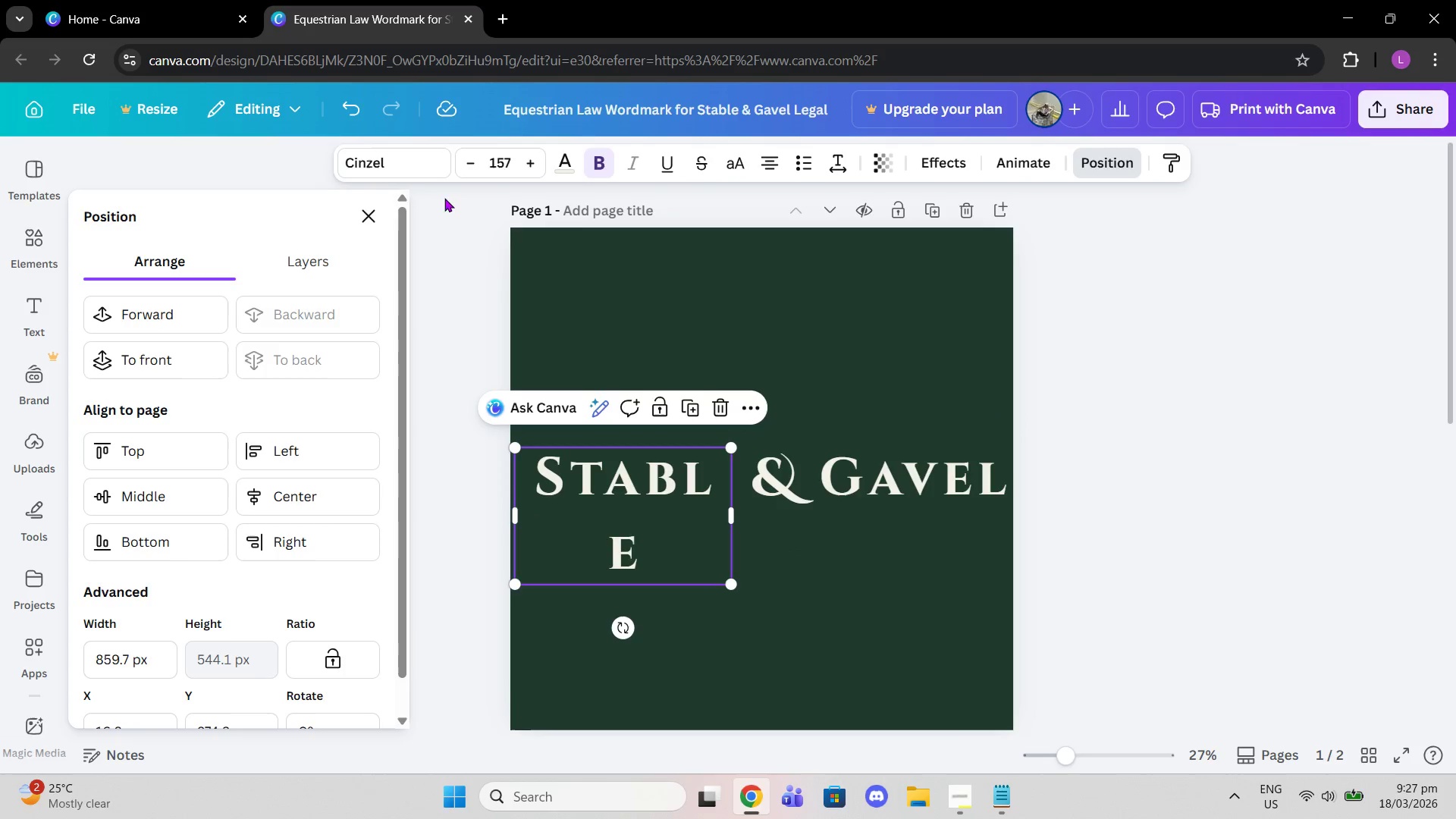 
left_click([471, 163])
 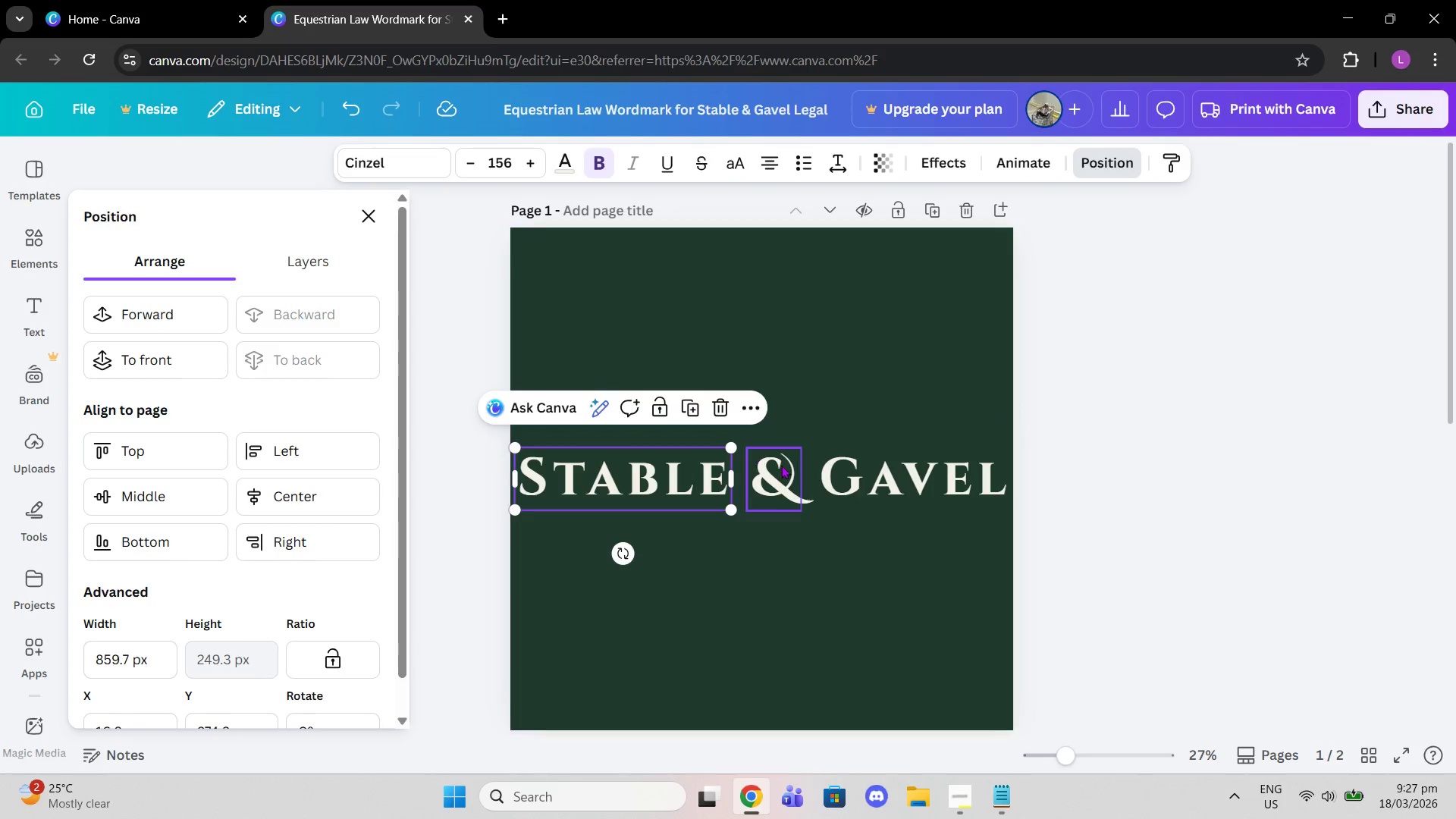 
left_click([781, 465])
 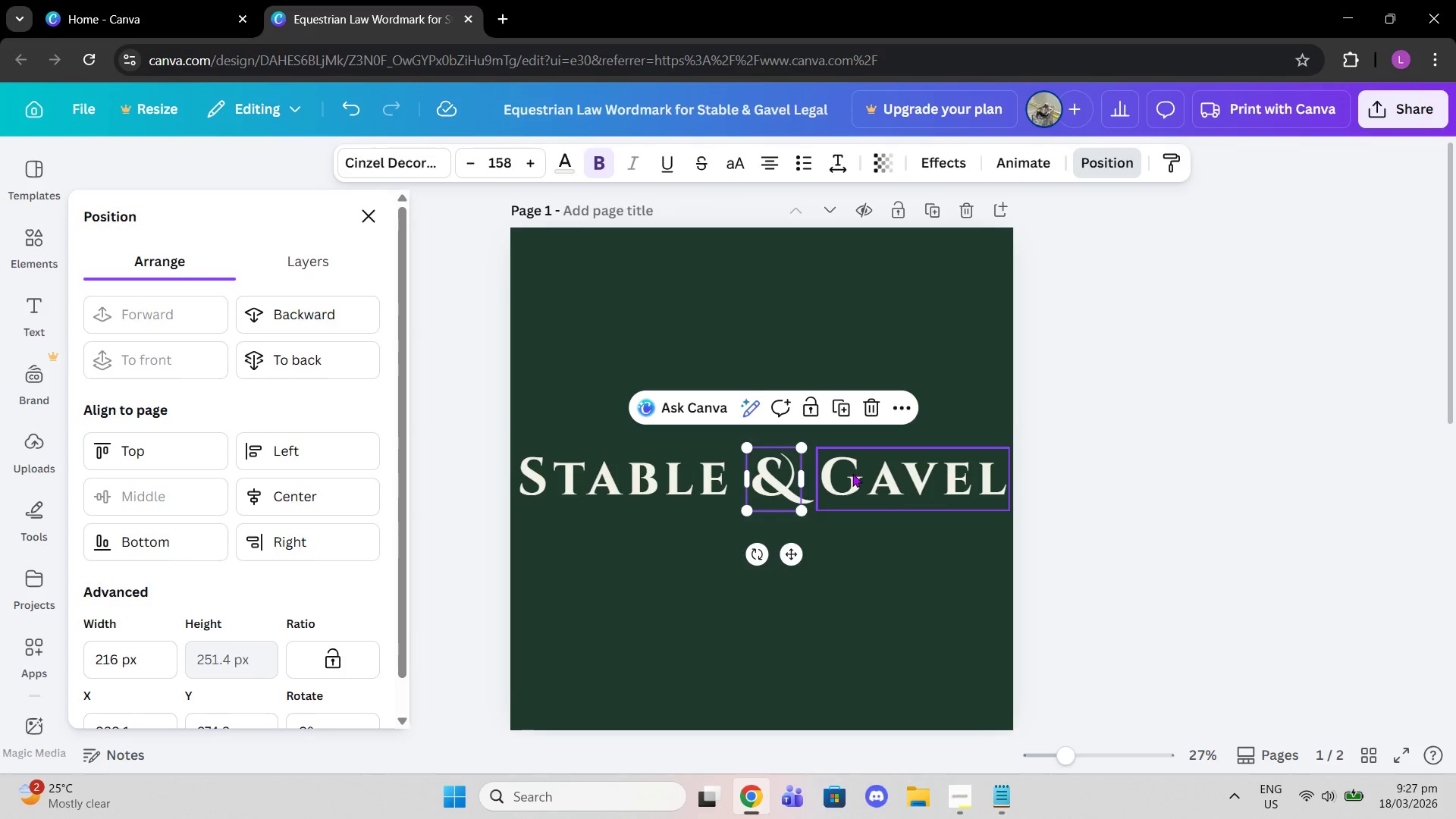 
left_click([852, 473])
 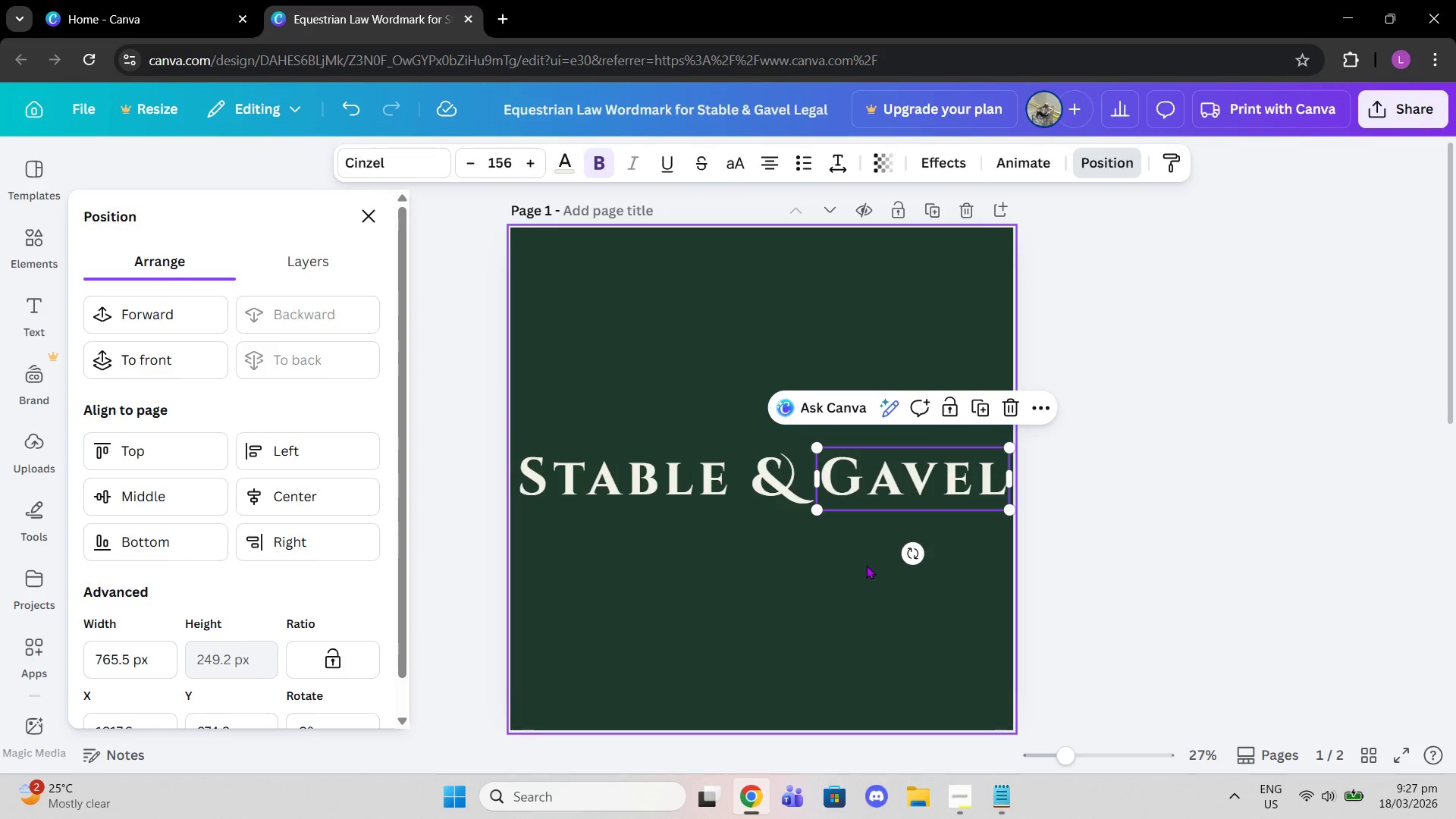 
left_click([866, 566])
 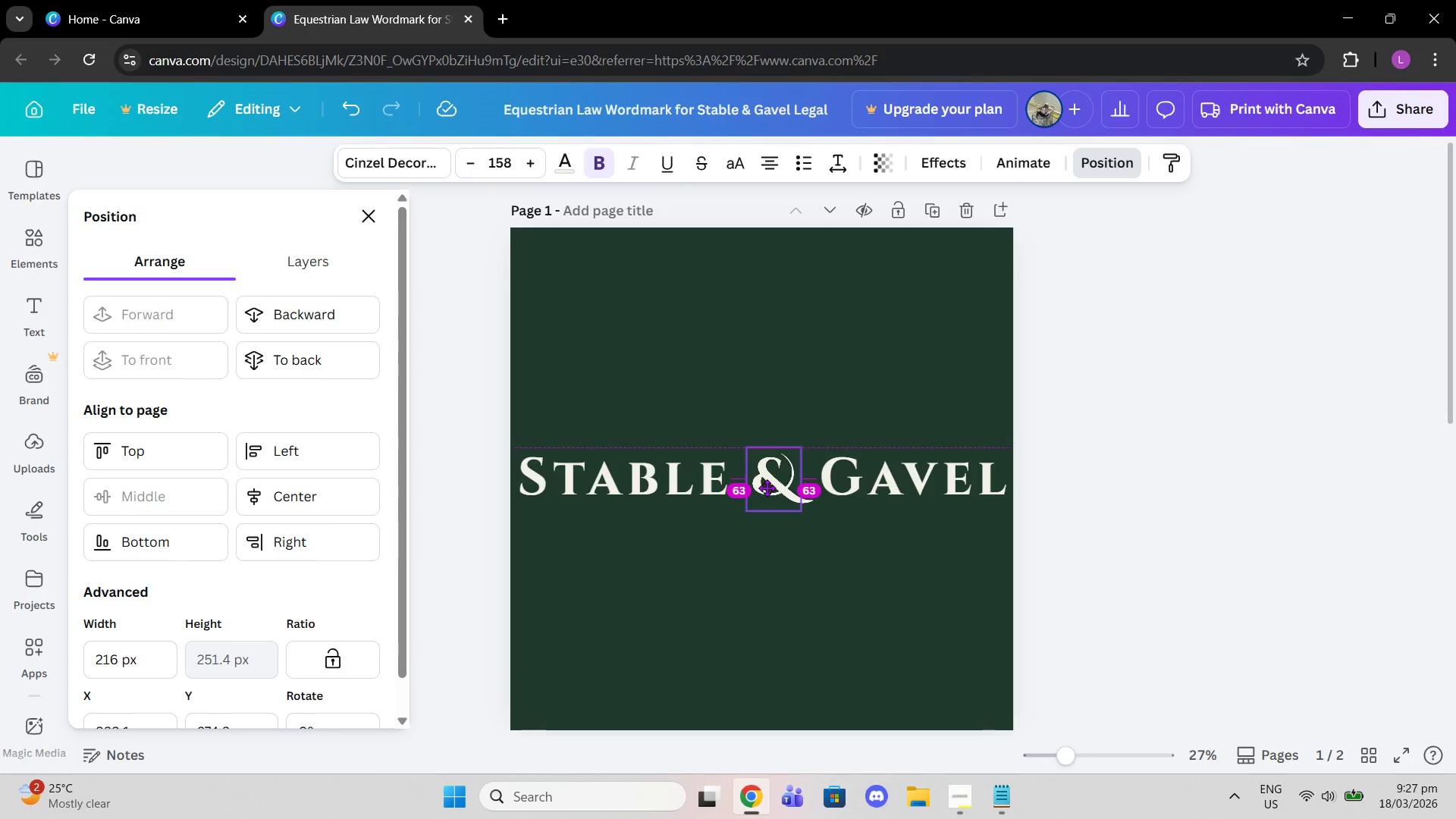 
left_click([668, 601])
 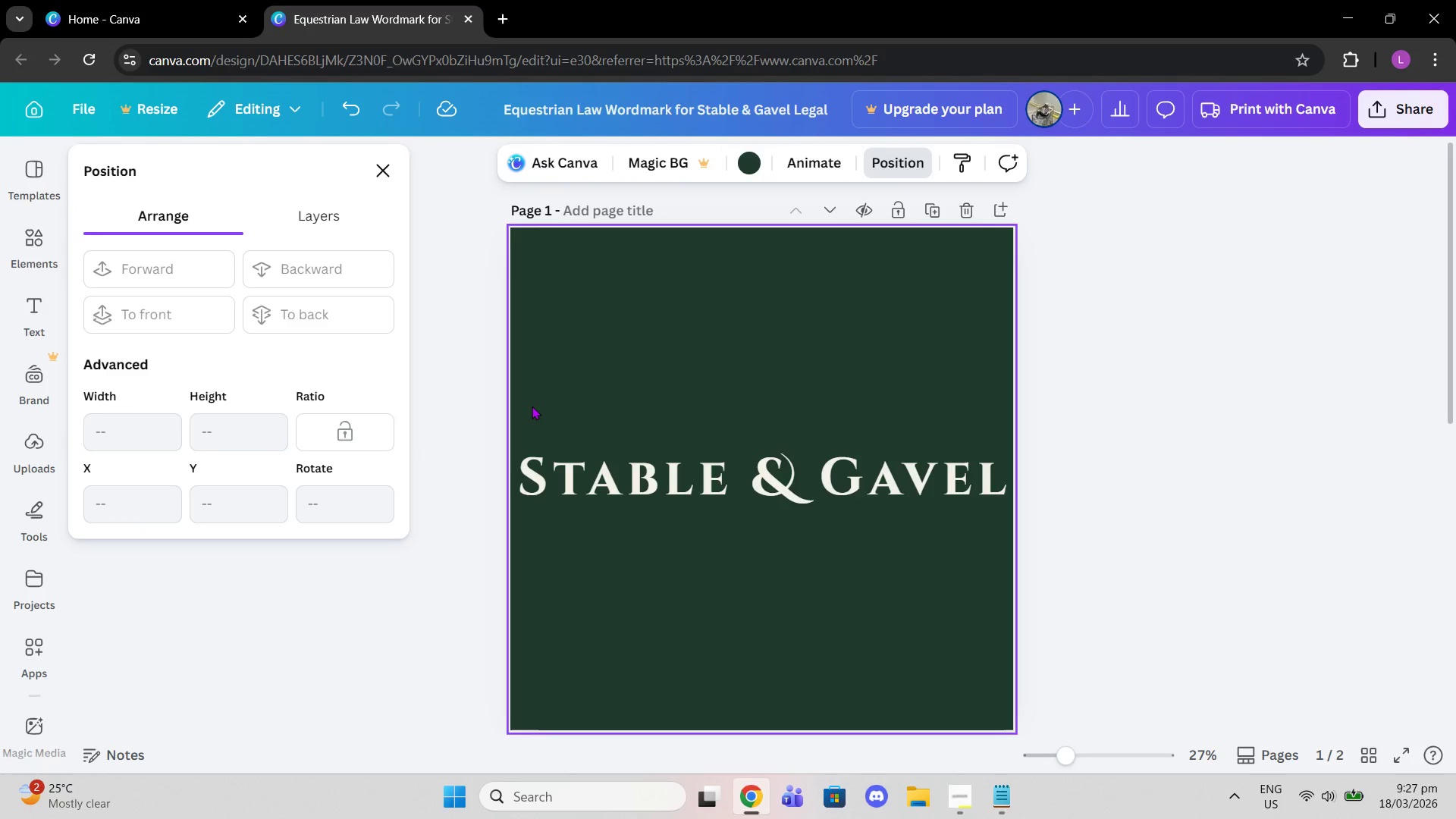 
left_click_drag(start_coordinate=[541, 410], to_coordinate=[936, 536])
 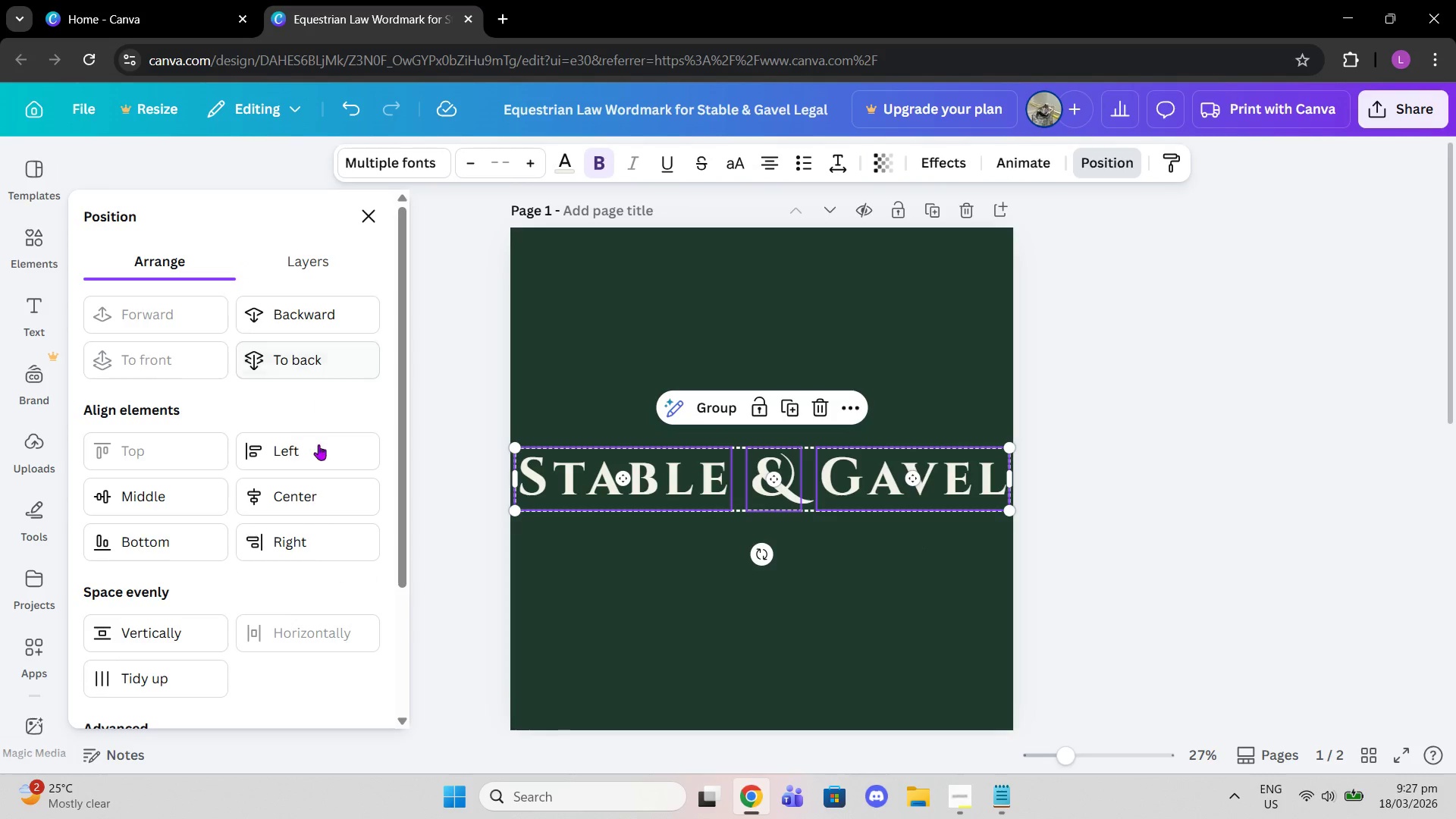 
left_click([293, 488])
 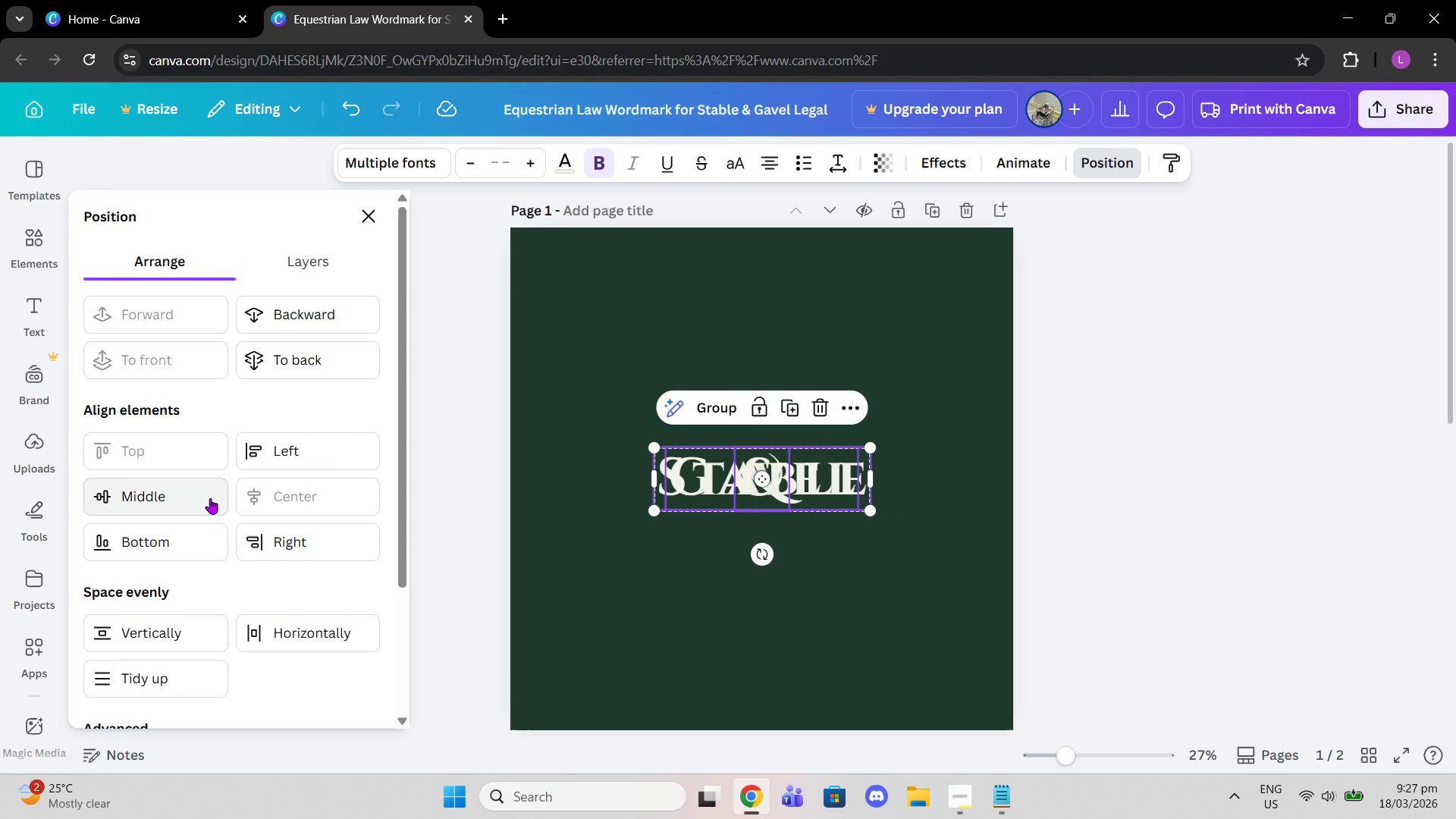 
key(Control+Z)
 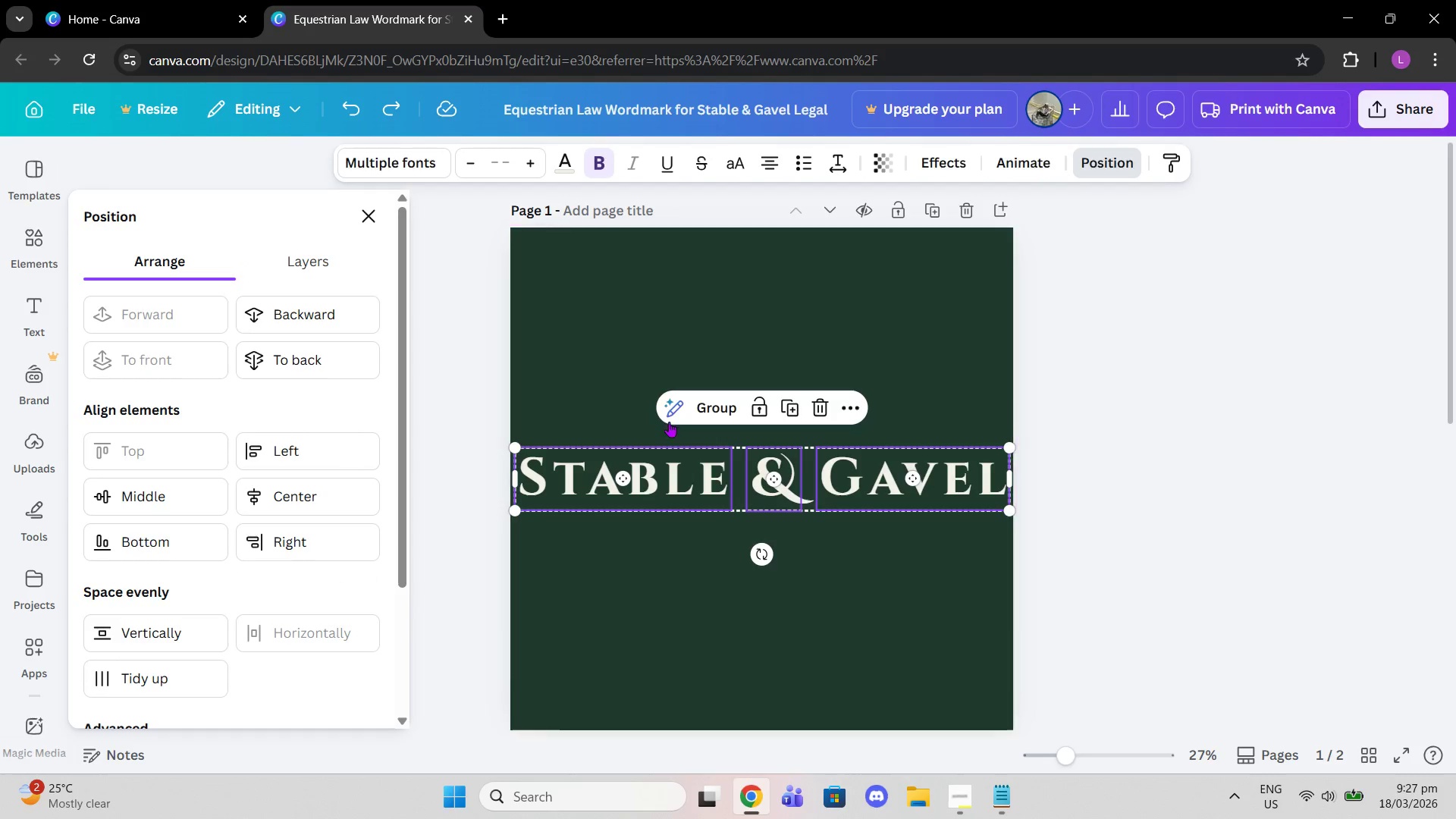 
left_click([572, 402])
 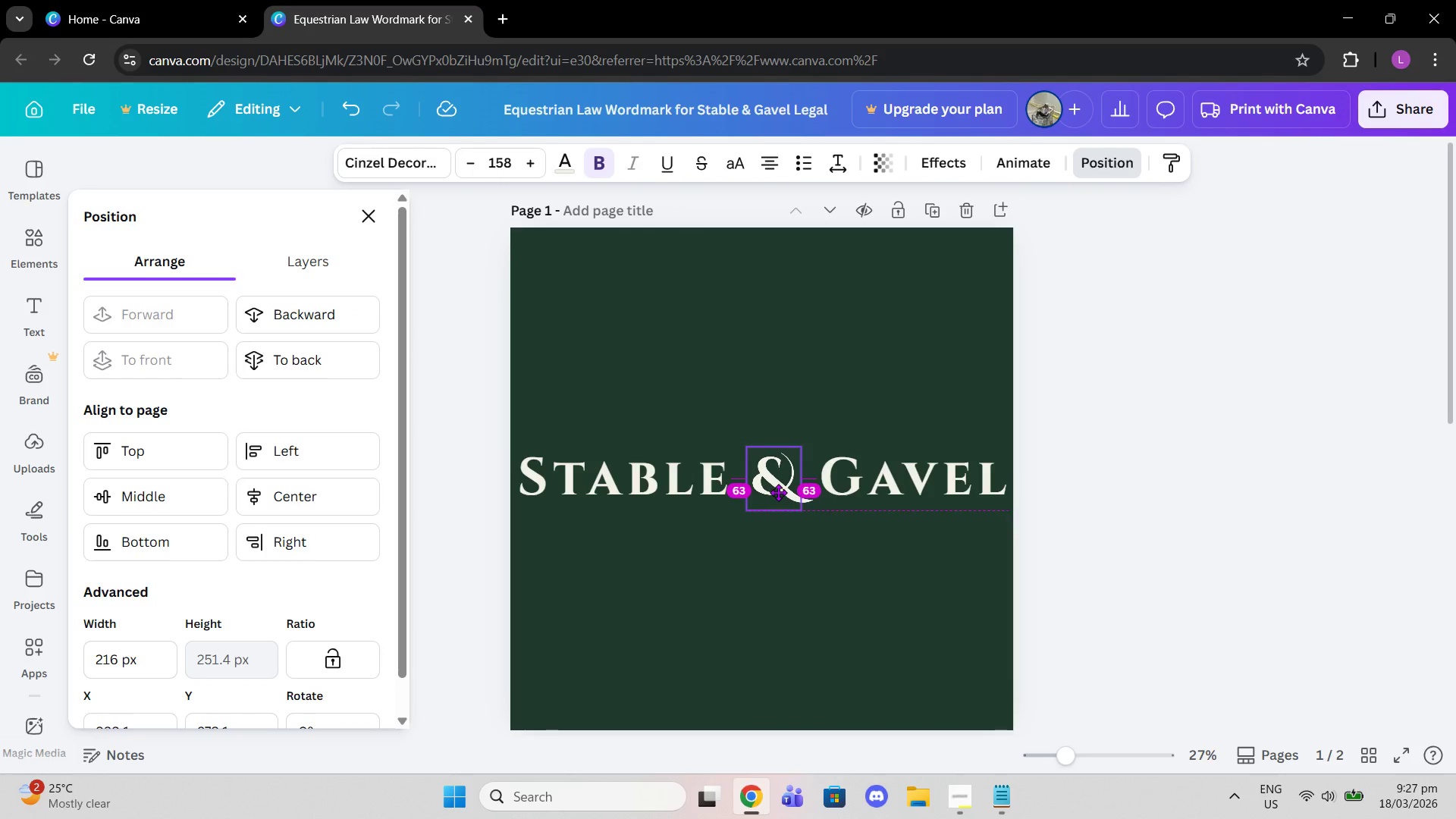 
left_click_drag(start_coordinate=[1071, 752], to_coordinate=[1093, 753])
 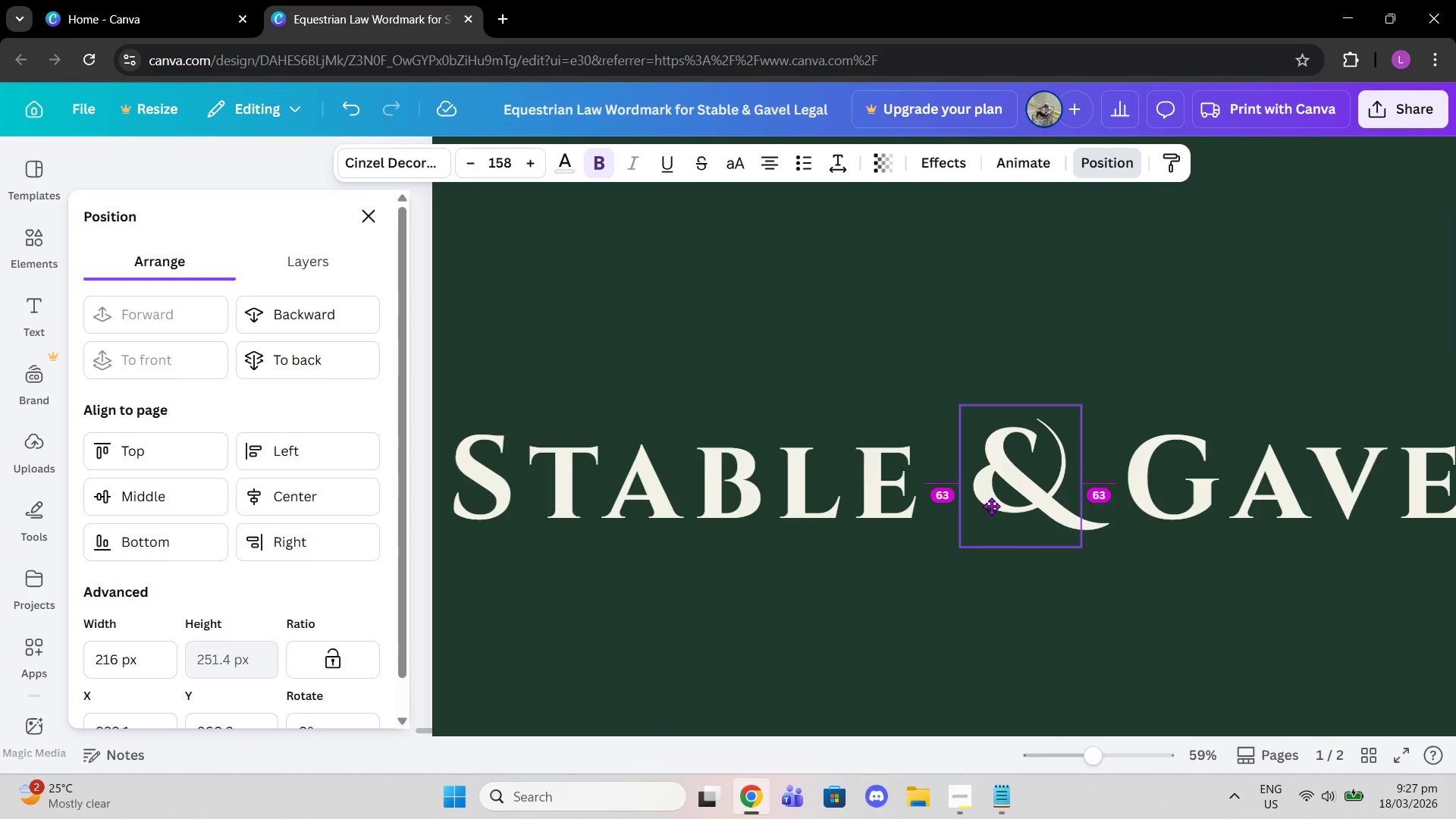 
wait(13.12)
 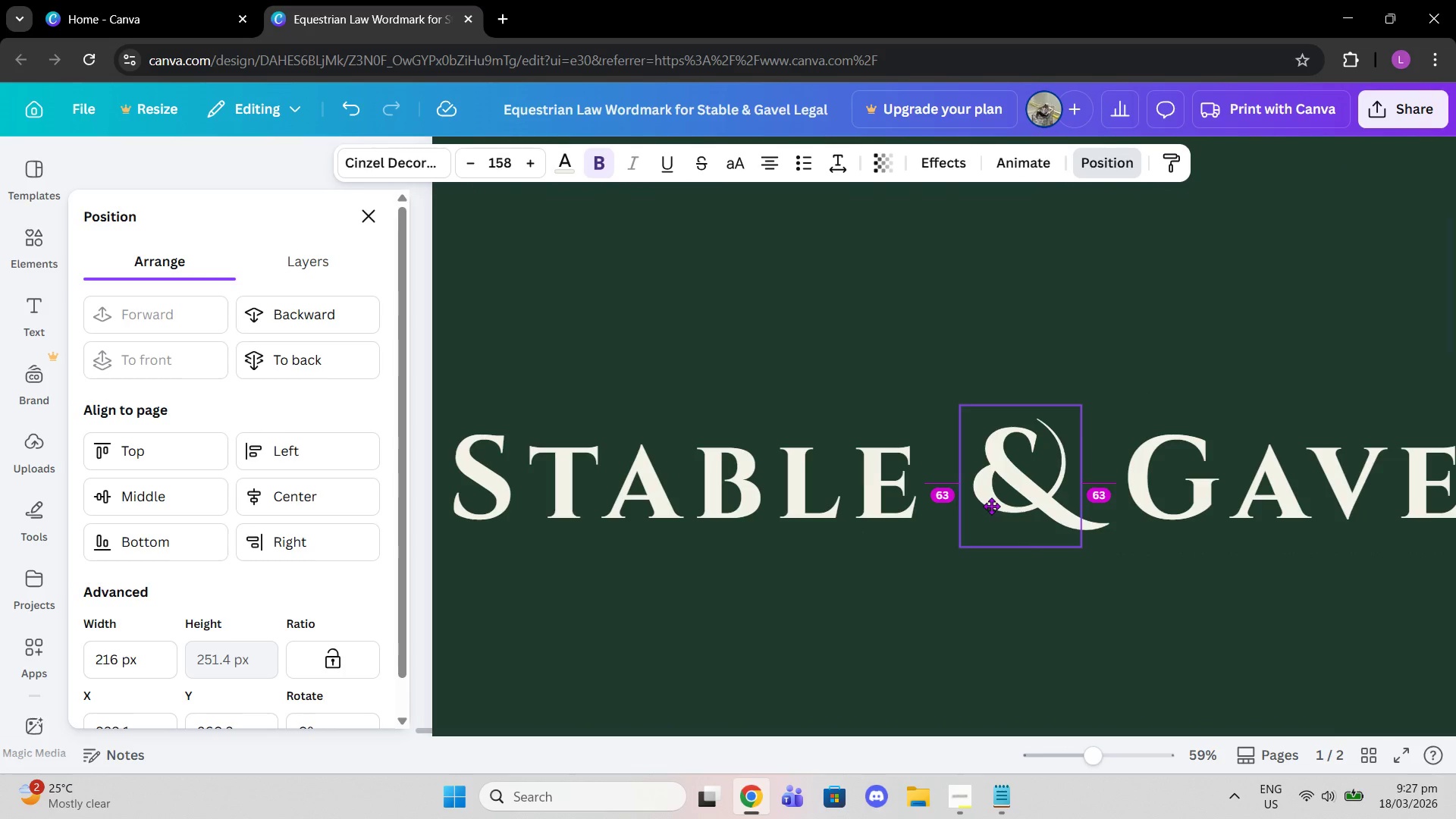 
left_click([904, 503])
 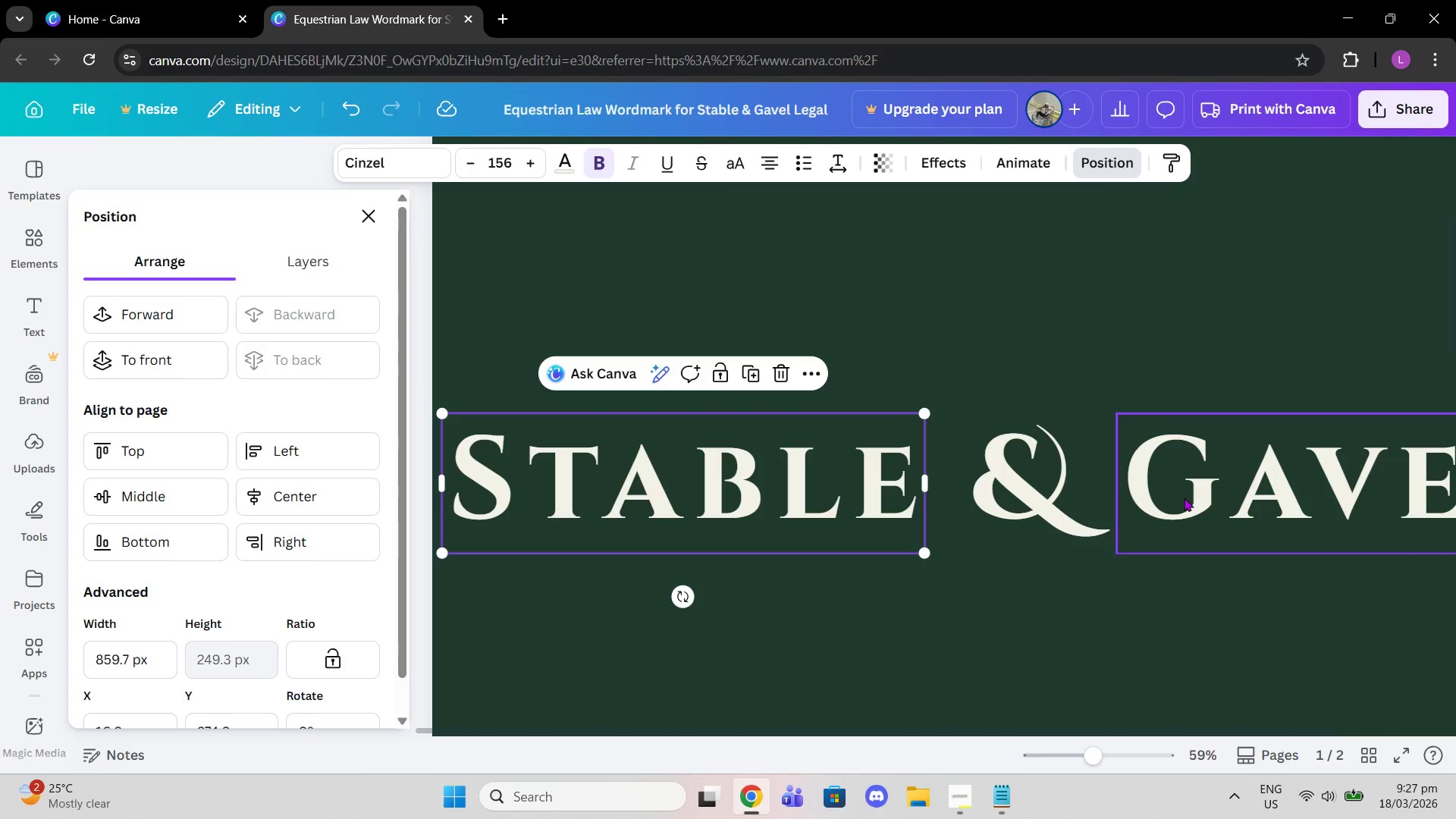 
left_click([1184, 497])
 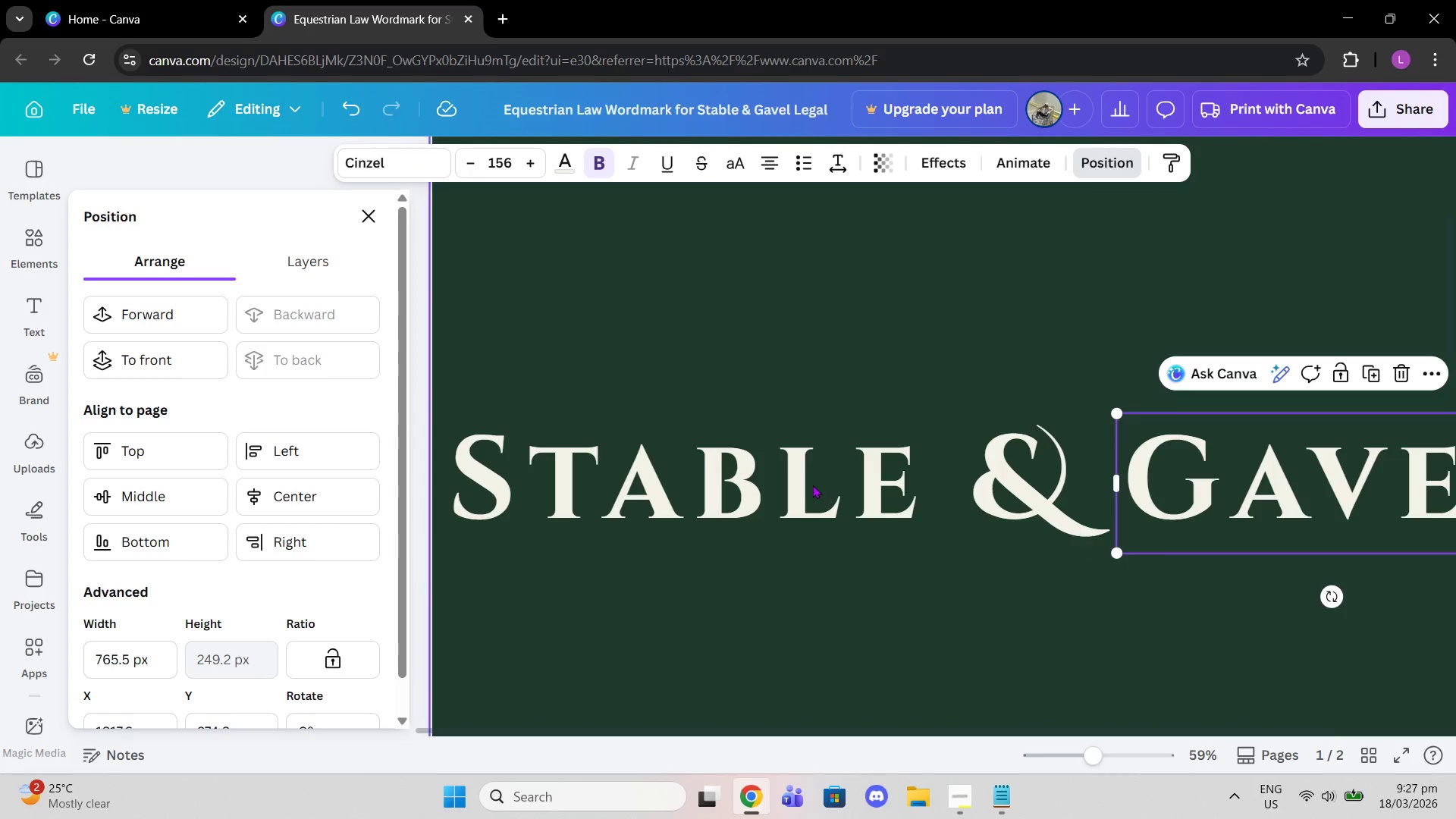 
left_click([812, 485])
 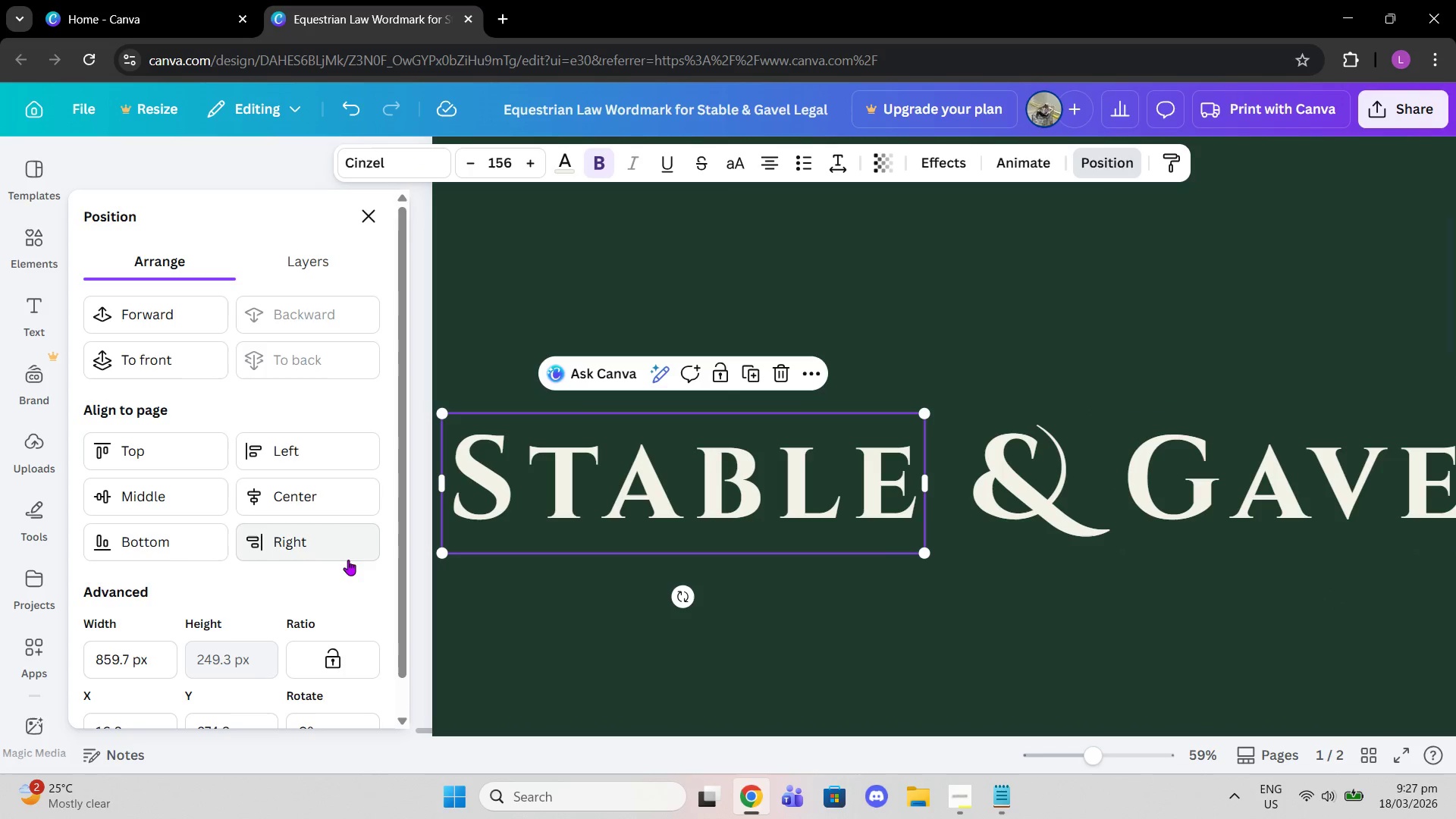 
scroll: coordinate [284, 568], scroll_direction: down, amount: 3.0
 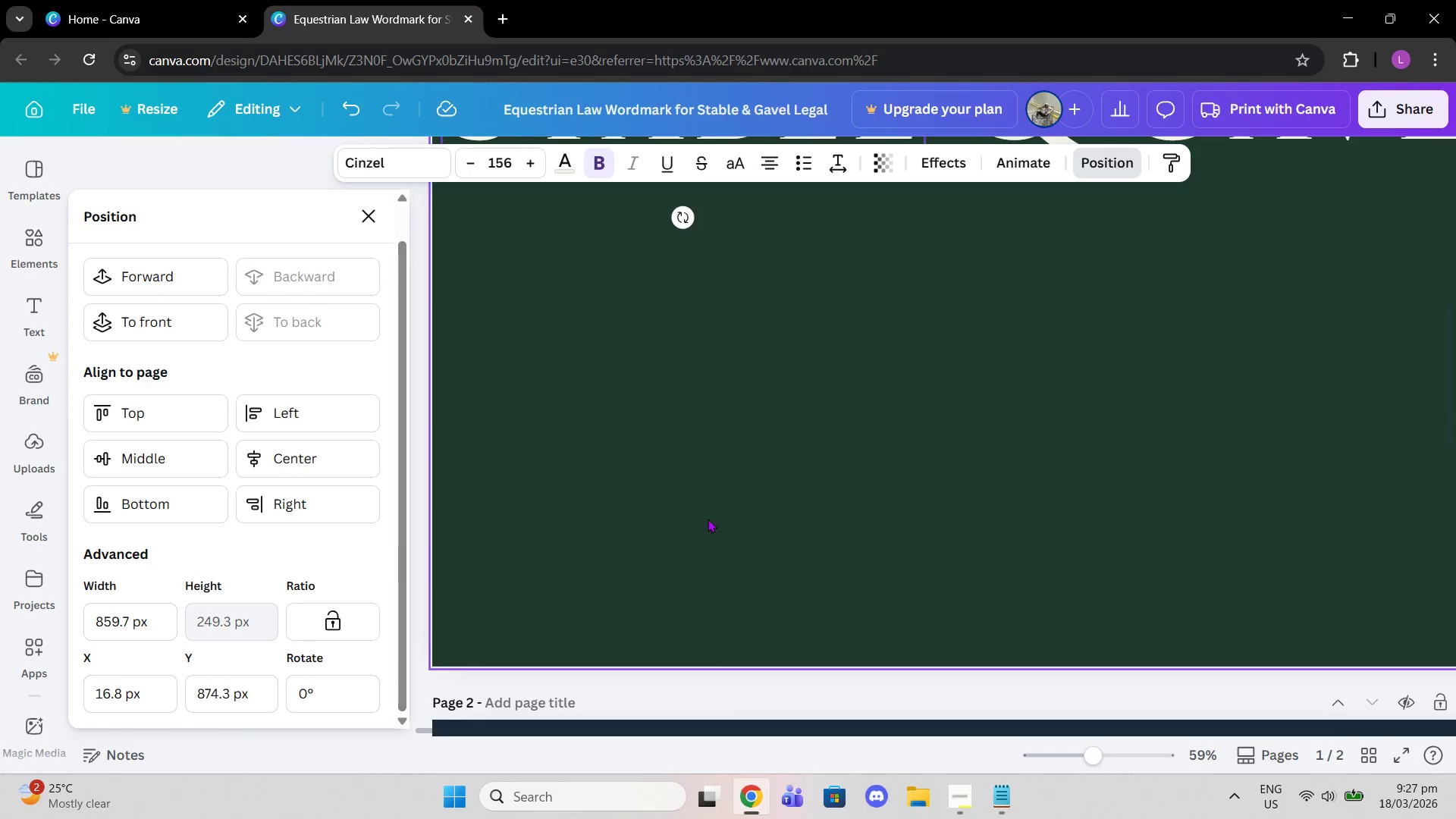 
scroll: coordinate [745, 514], scroll_direction: up, amount: 4.0
 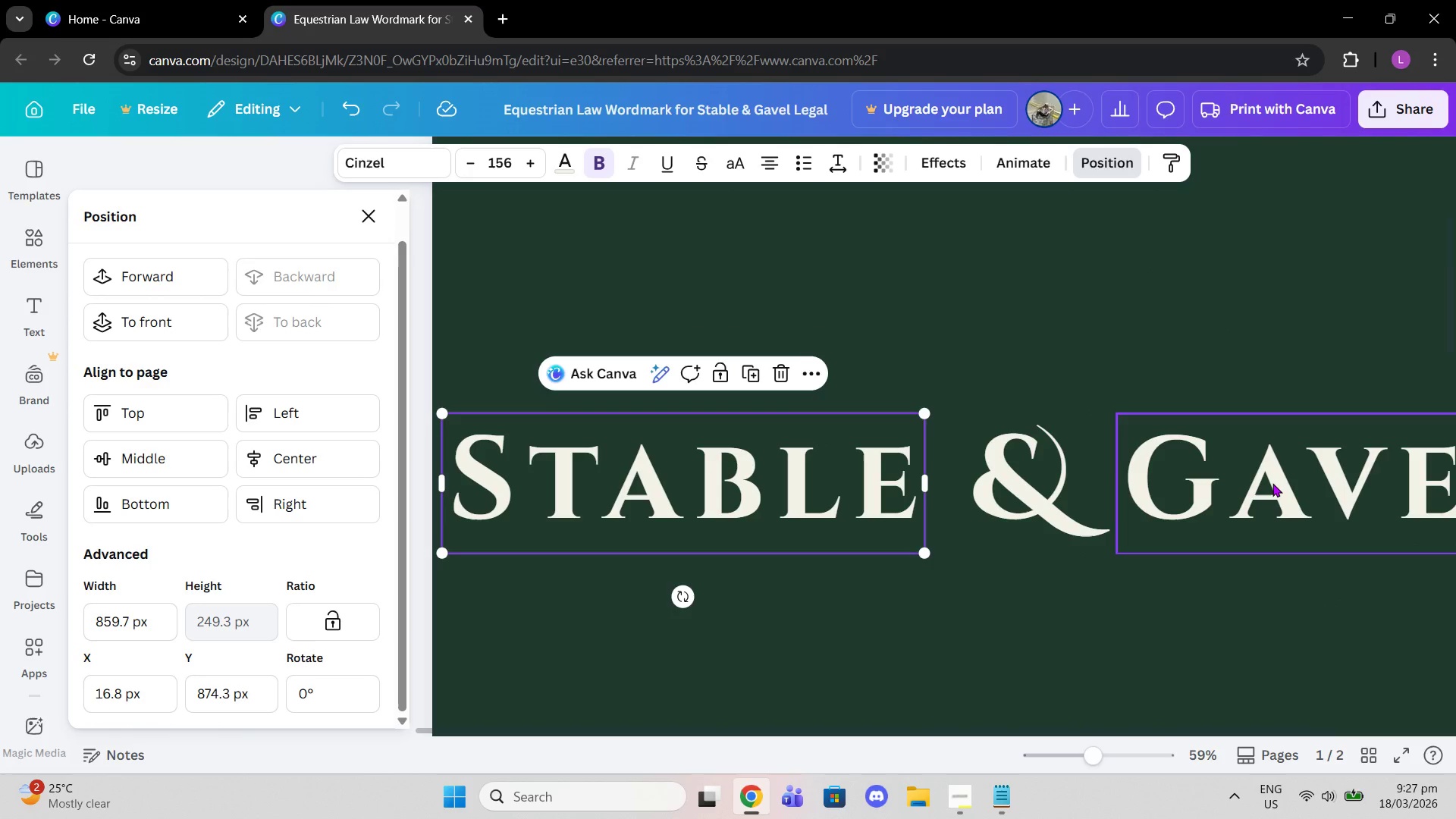 
left_click([1272, 483])
 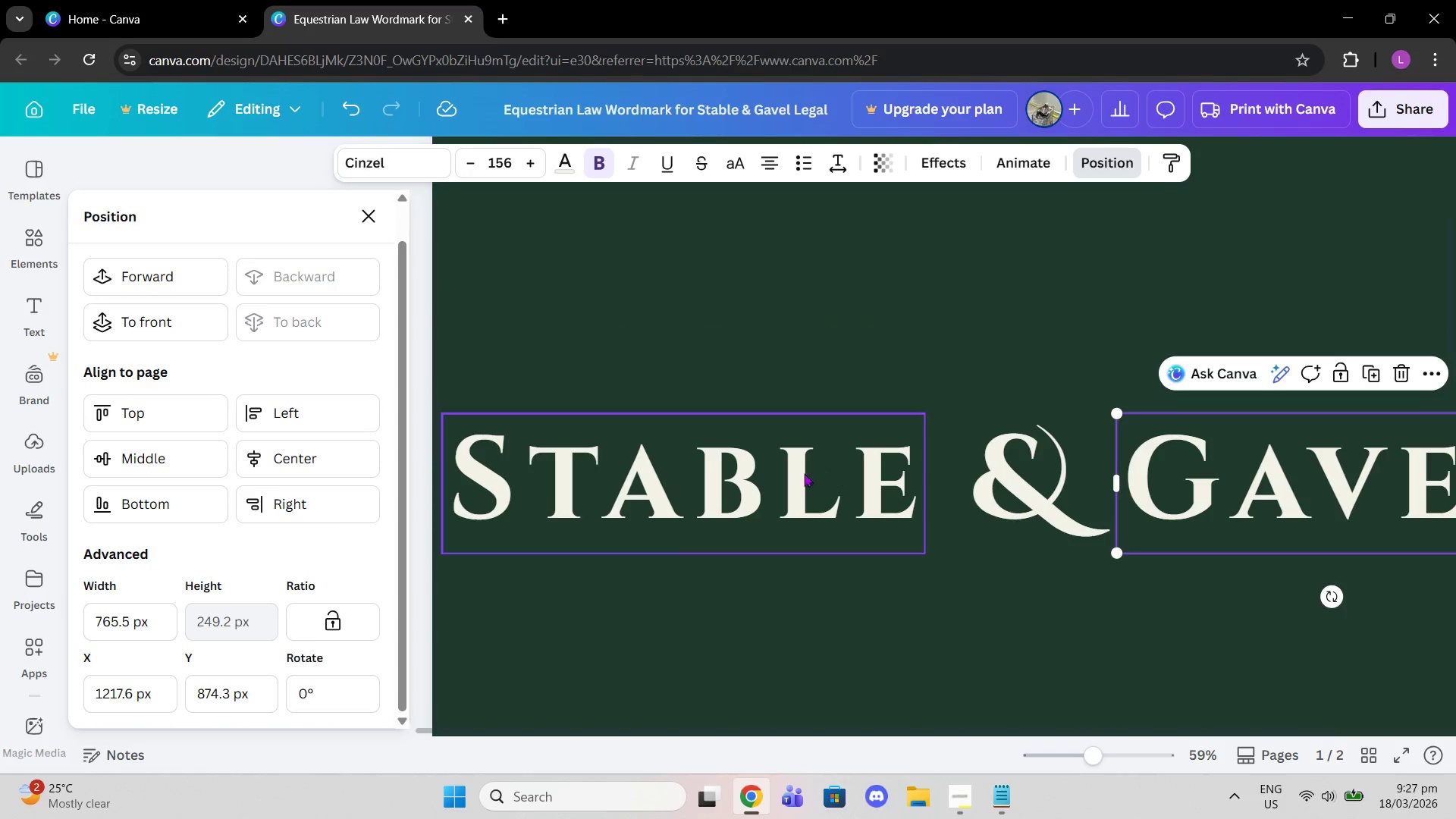 
left_click([796, 473])
 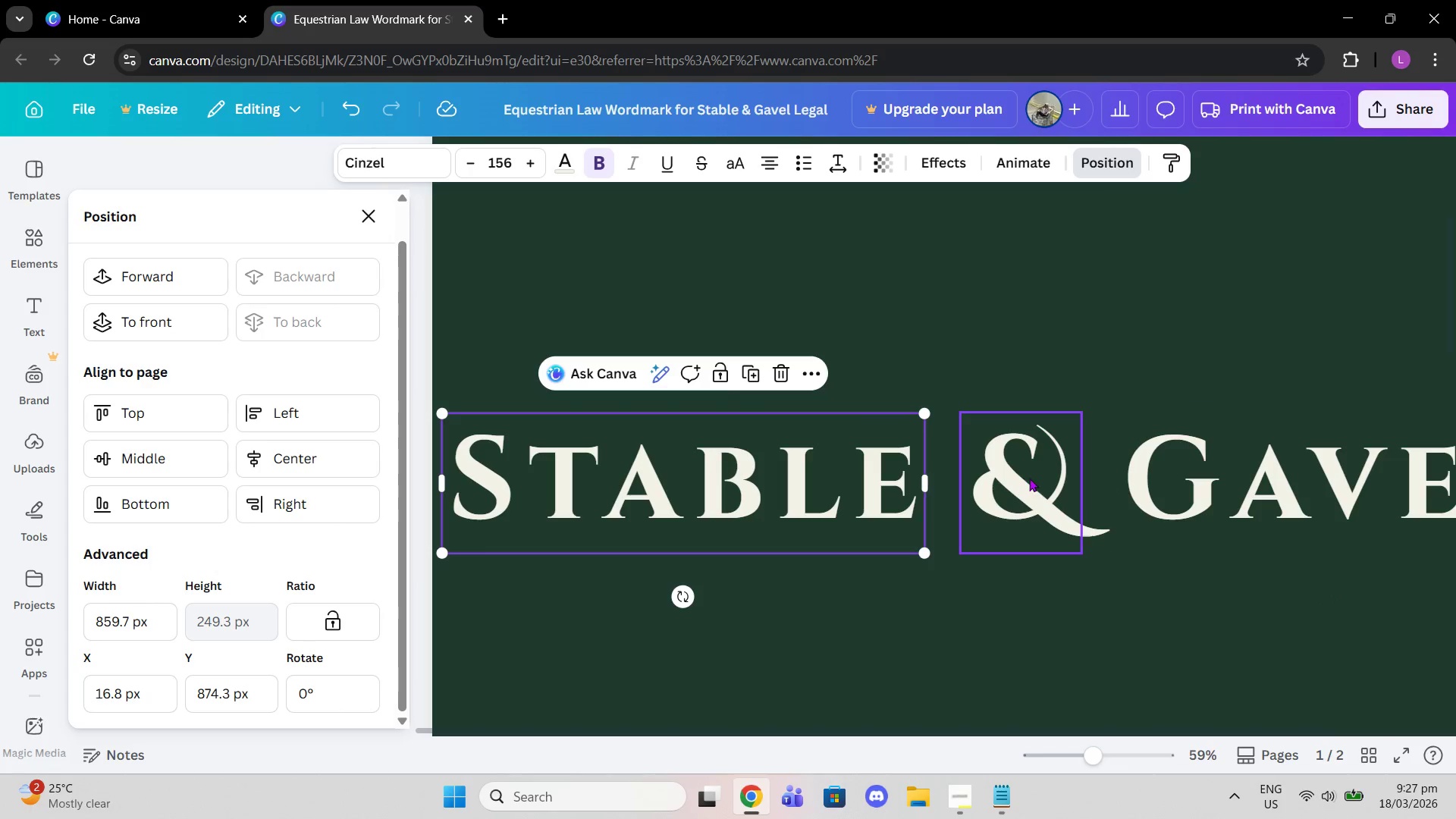 
left_click([1029, 478])
 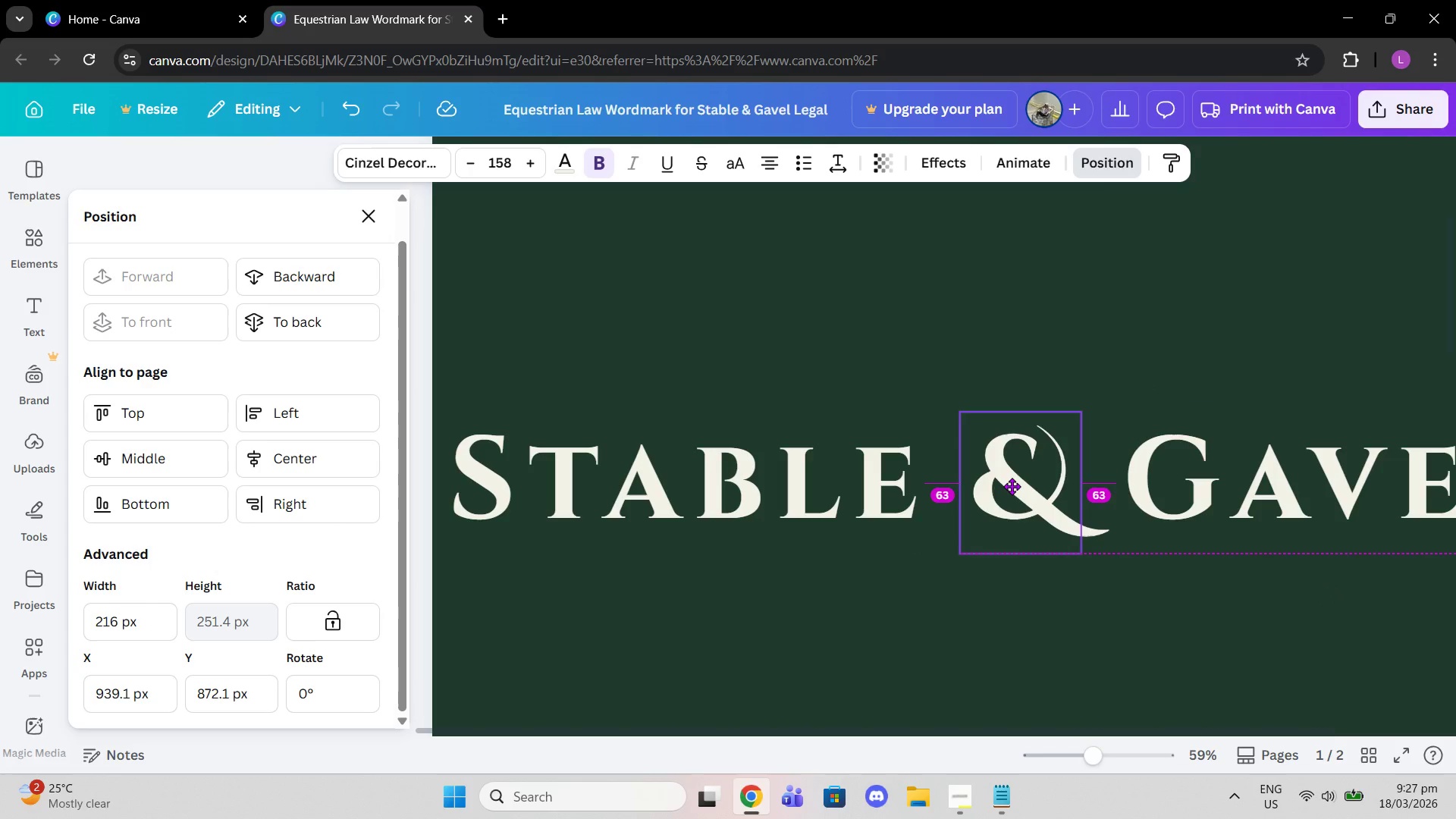 
left_click([1166, 667])
 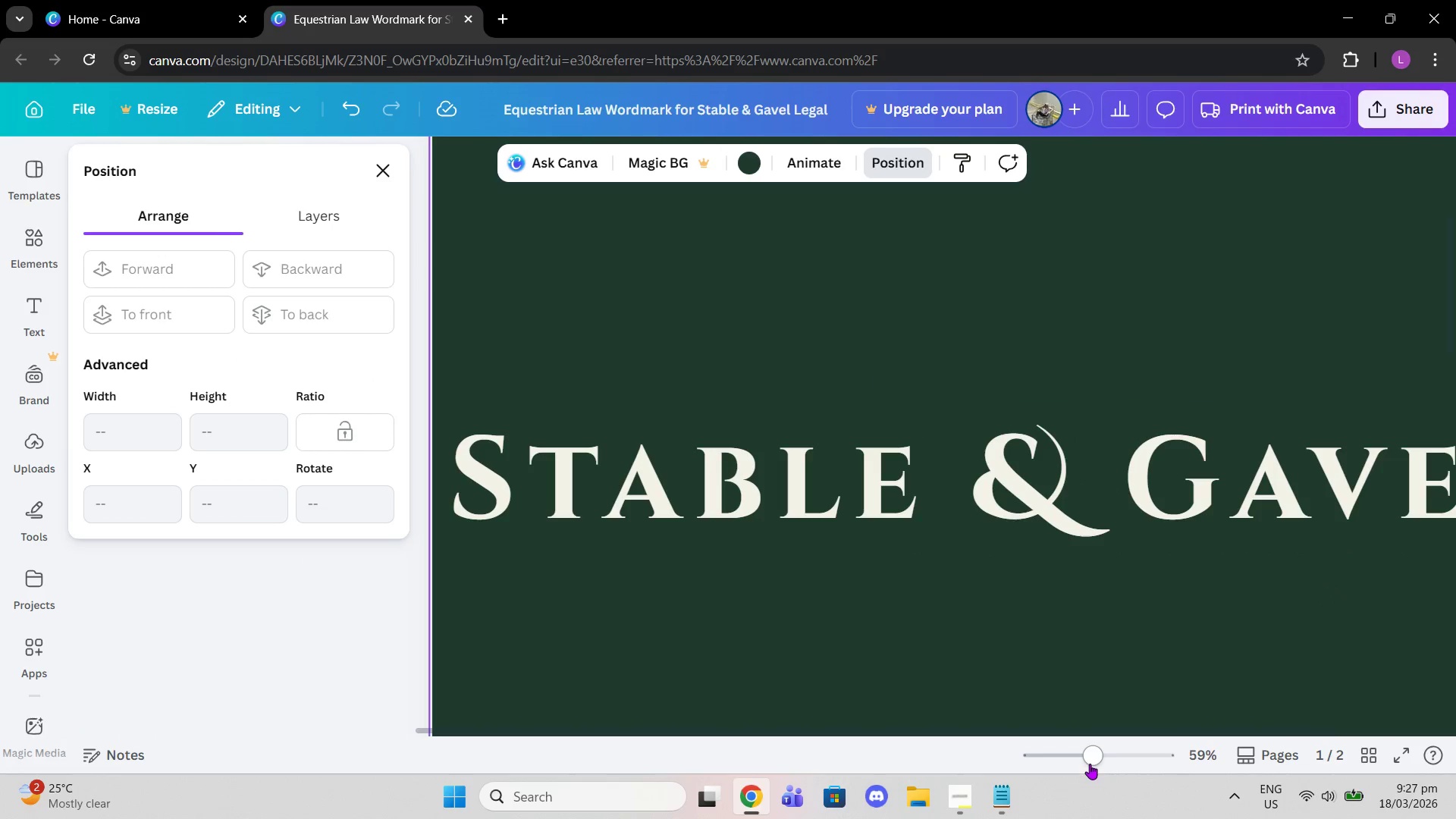 
left_click_drag(start_coordinate=[1090, 764], to_coordinate=[1078, 764])
 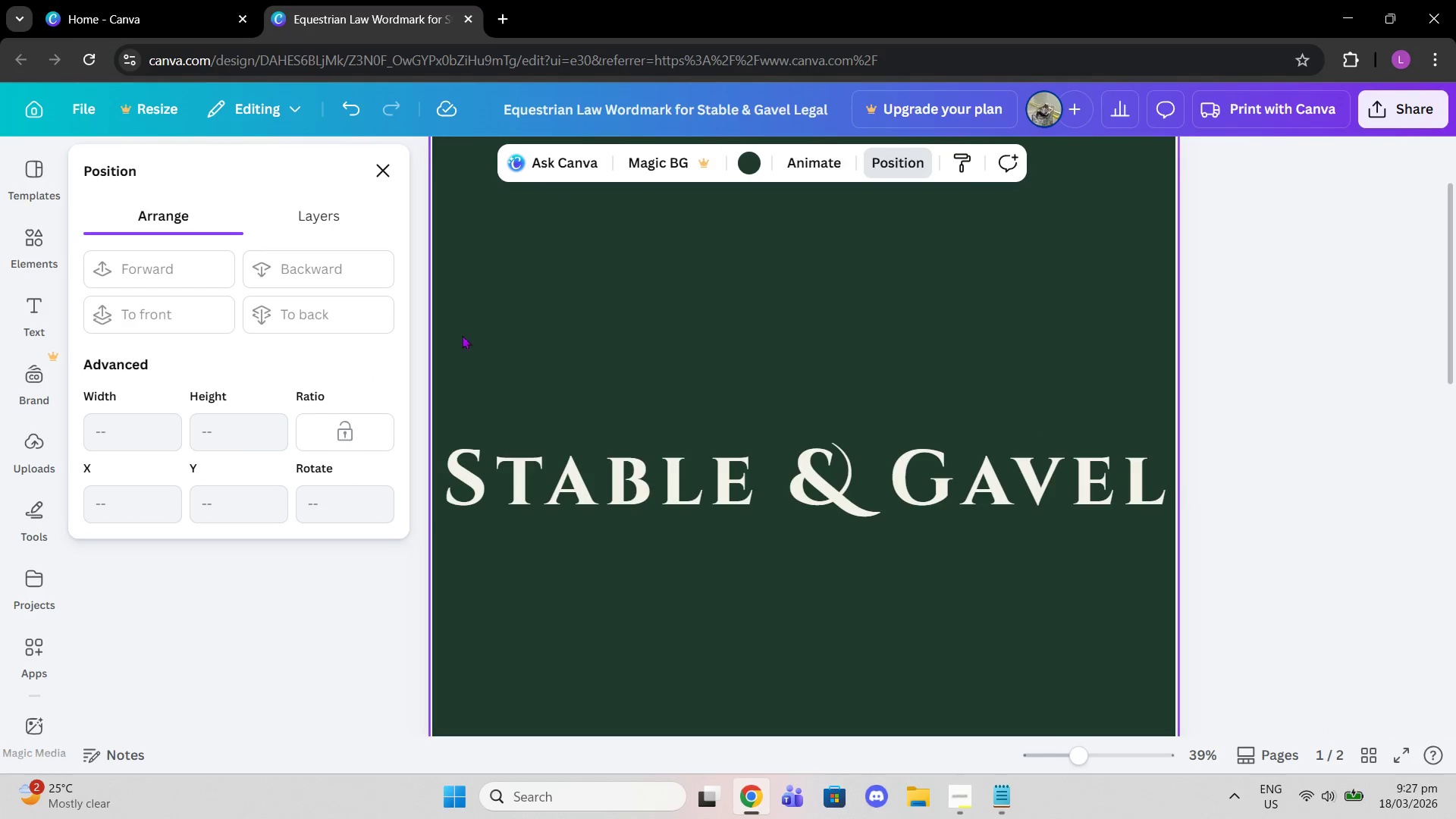 
left_click_drag(start_coordinate=[480, 362], to_coordinate=[1008, 551])
 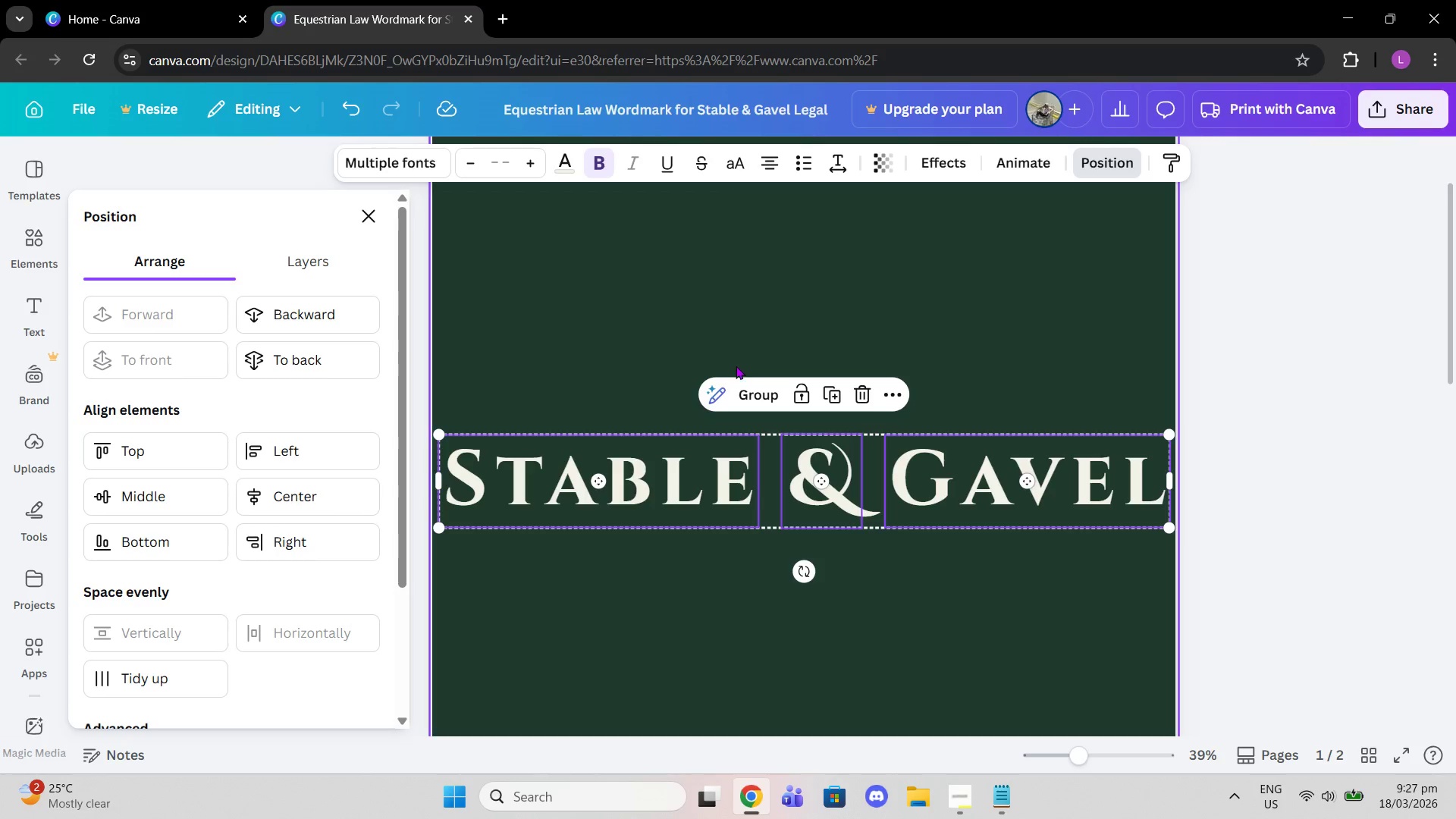 
left_click([758, 382])
 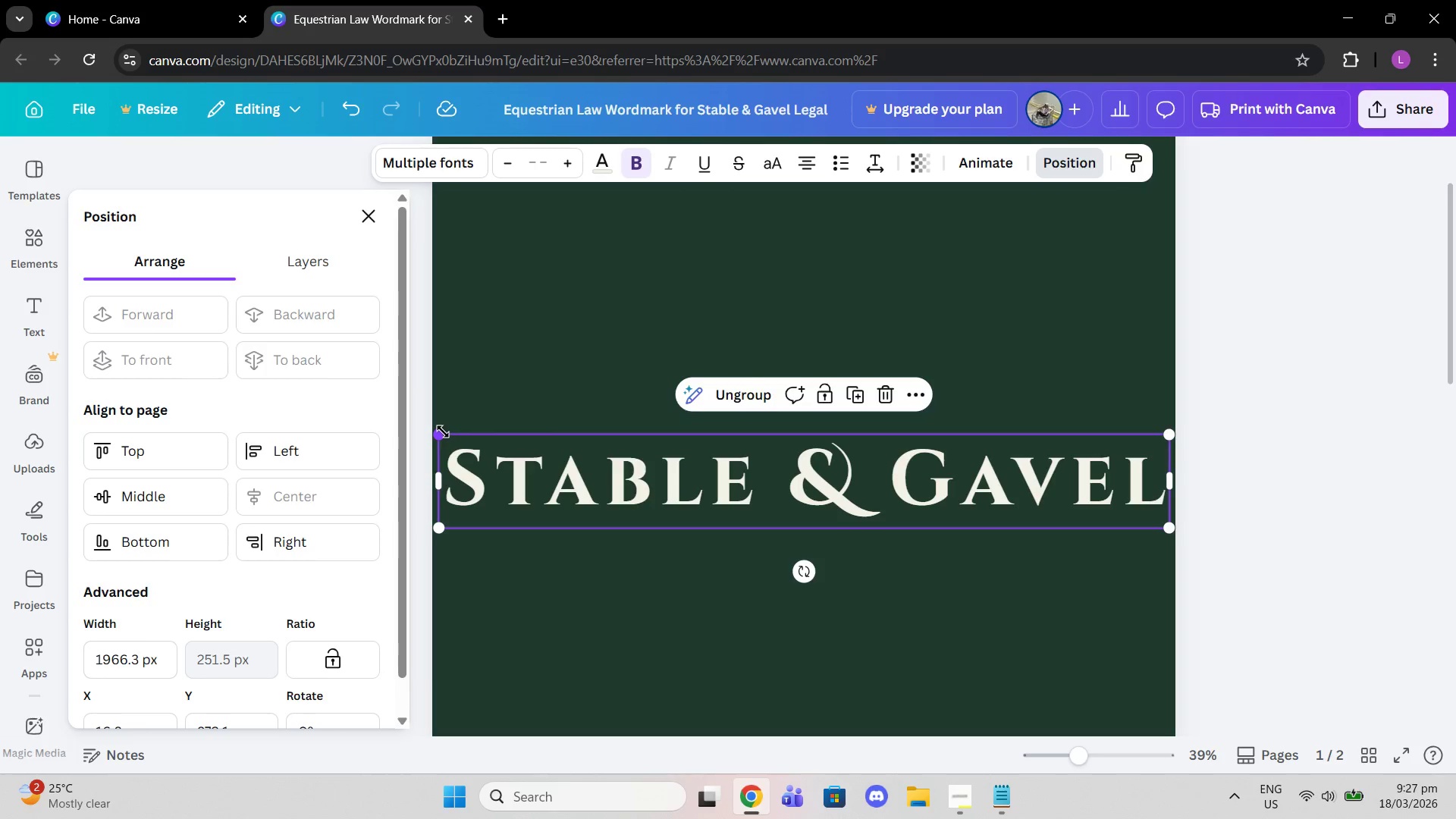 
left_click_drag(start_coordinate=[438, 431], to_coordinate=[444, 433])
 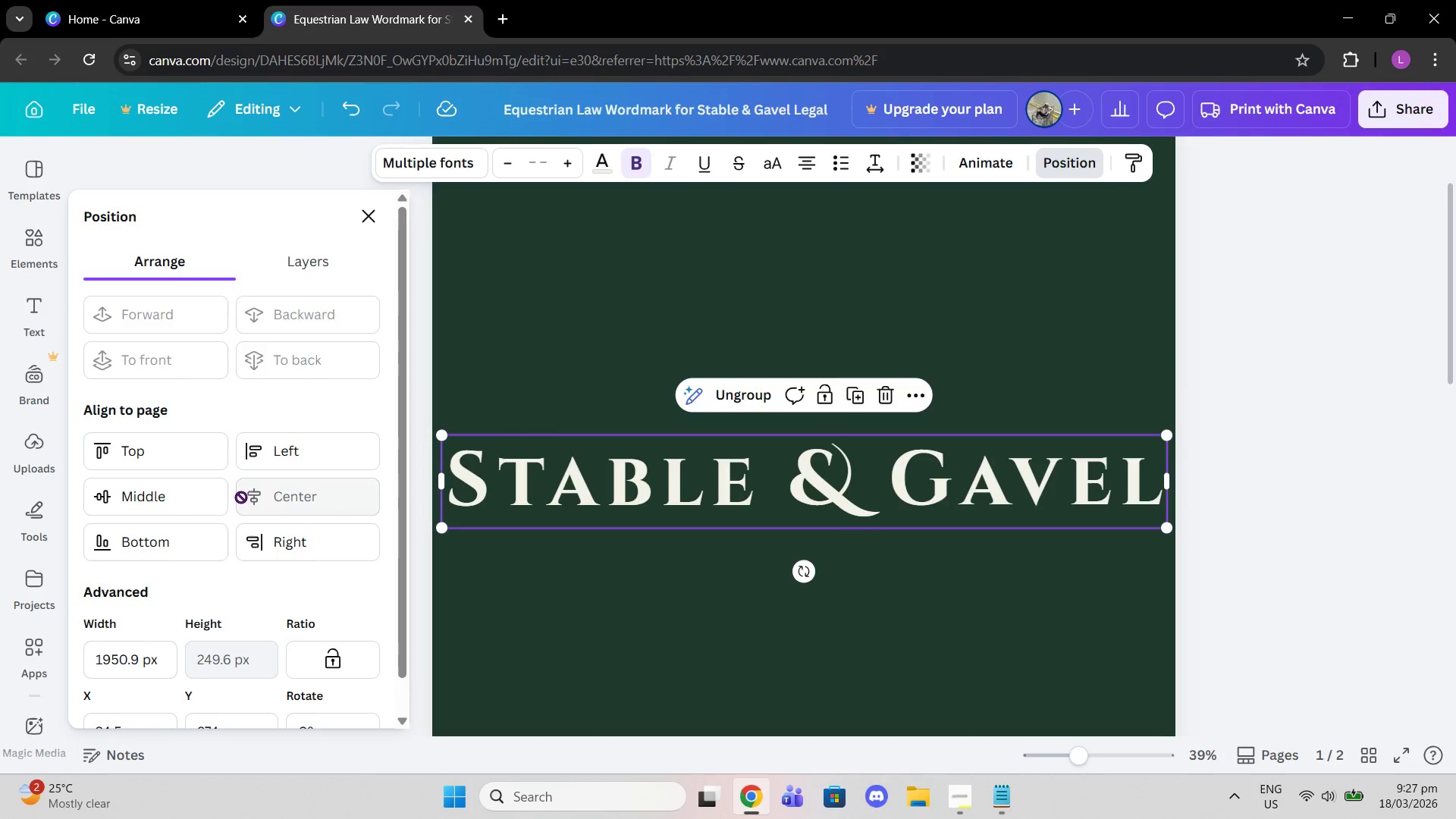 
double_click([193, 496])
 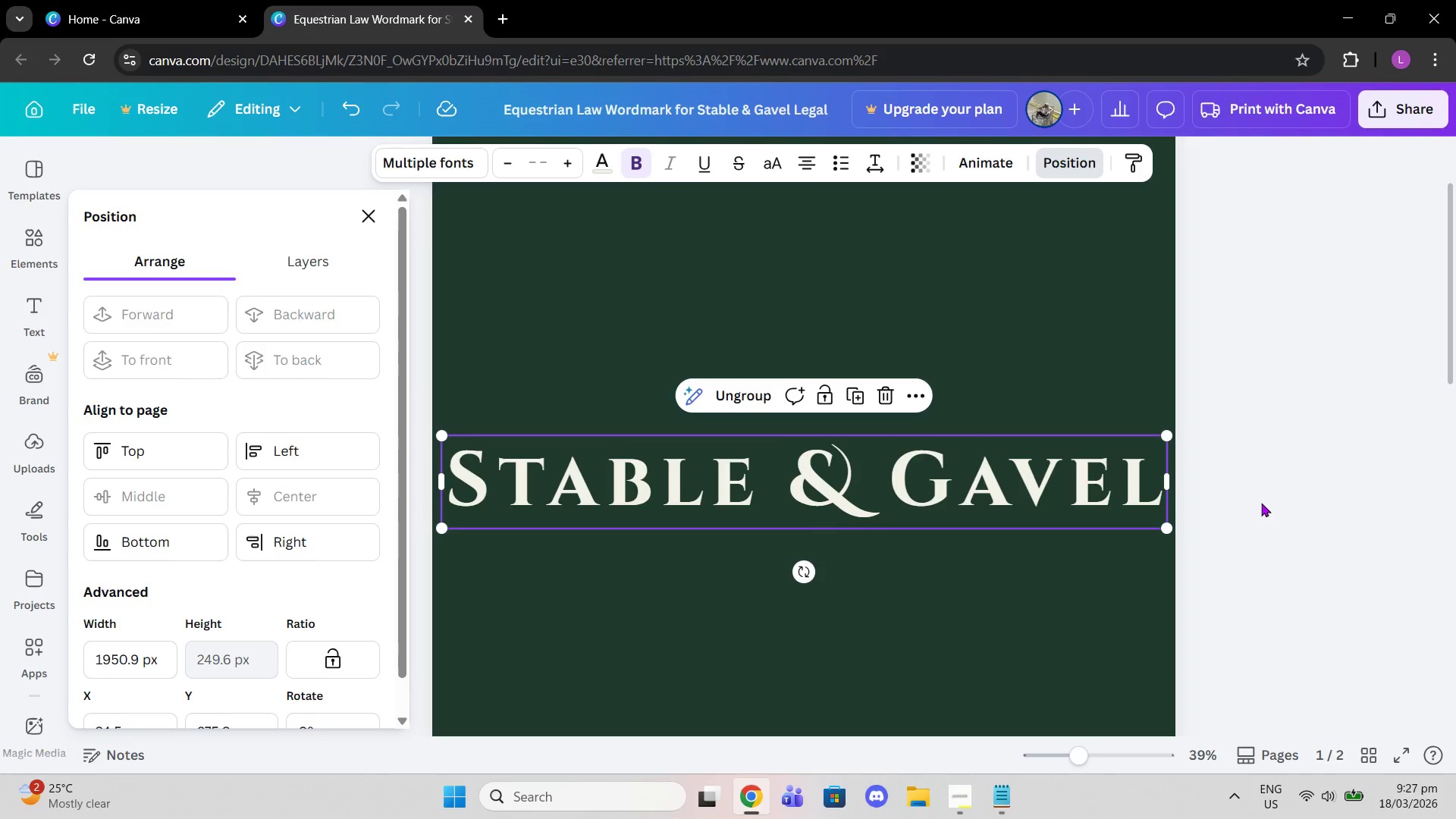 
left_click([1255, 494])
 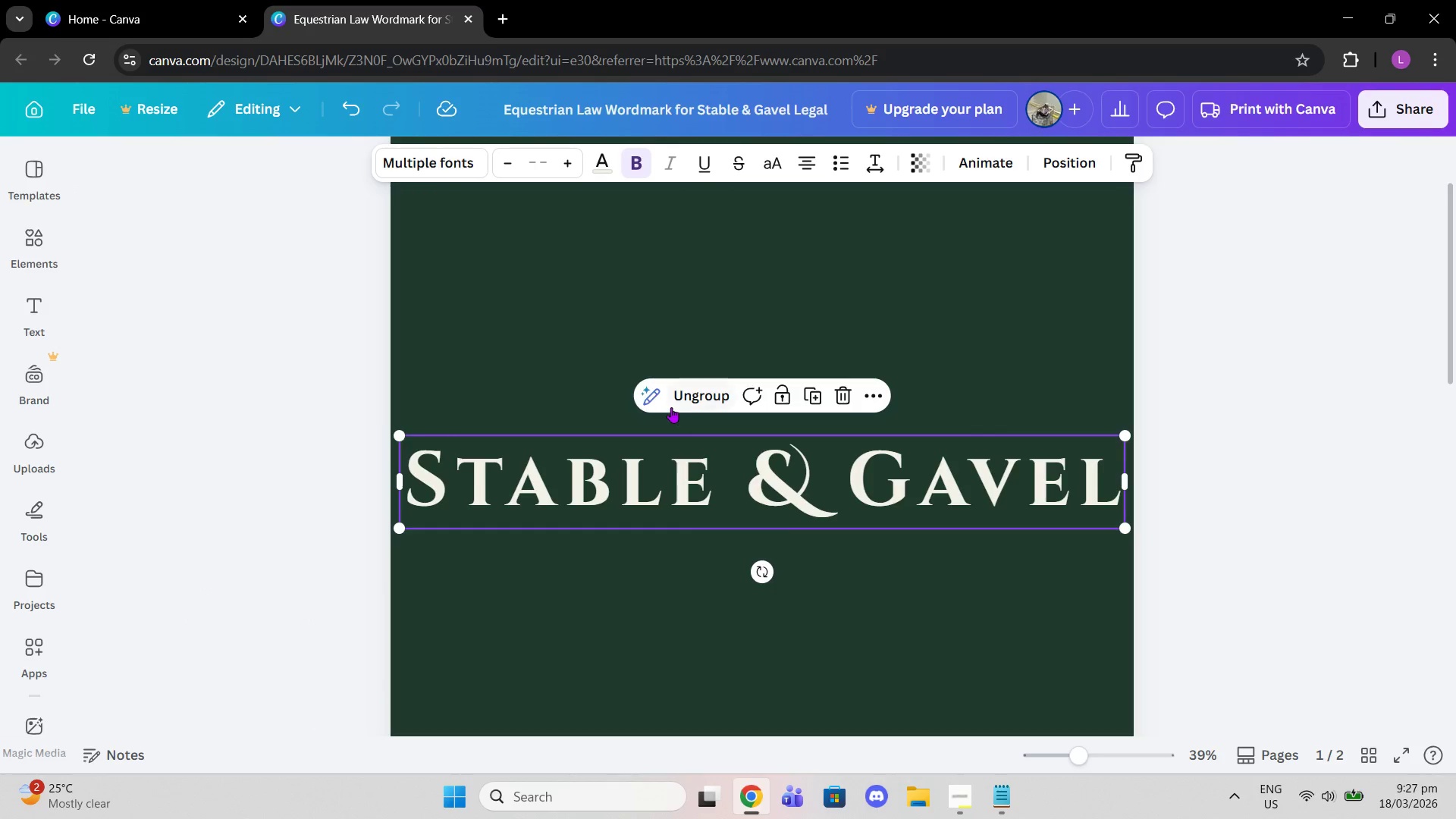 
left_click([696, 400])
 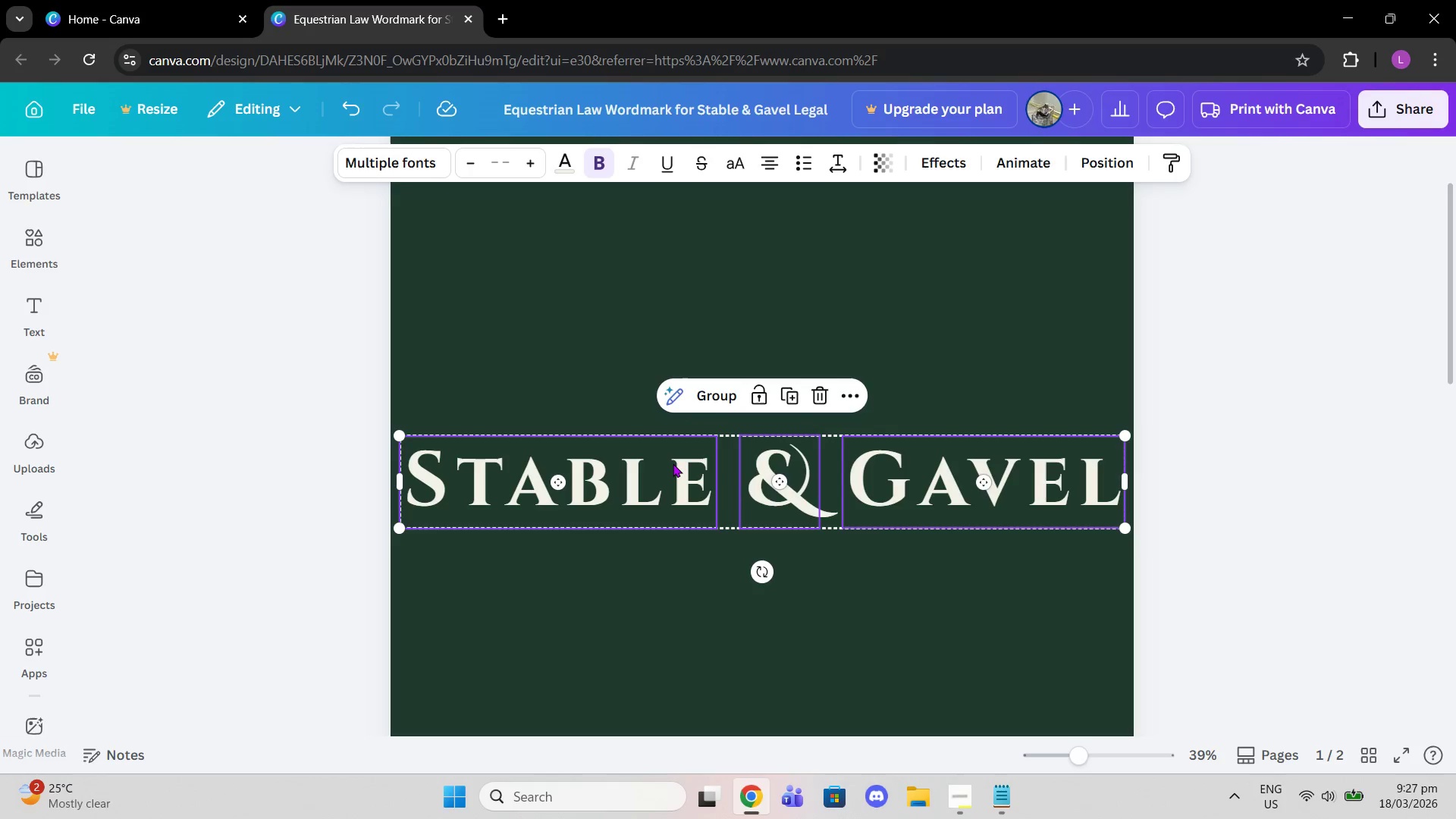 
left_click([673, 463])
 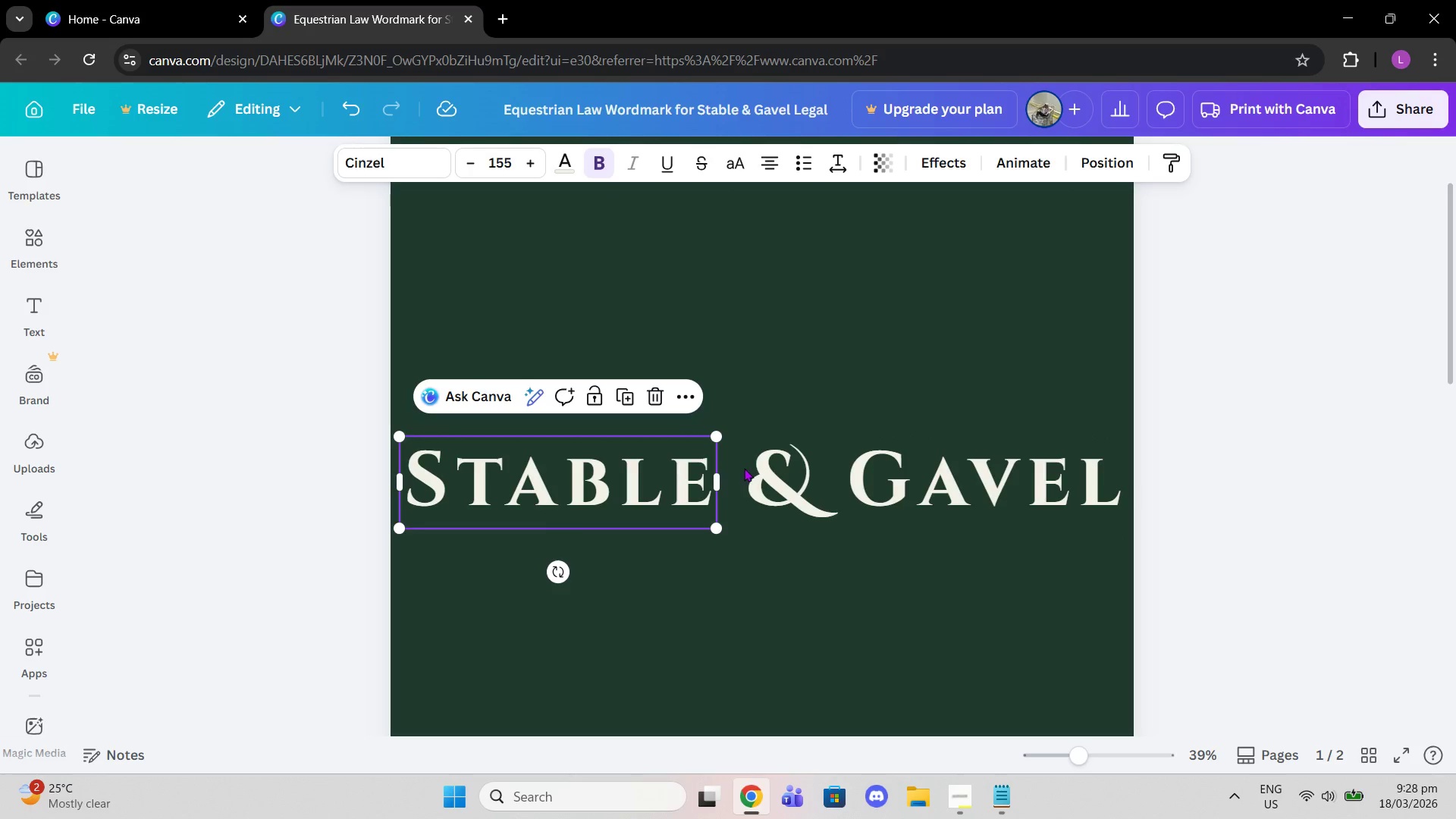 
left_click([744, 468])
 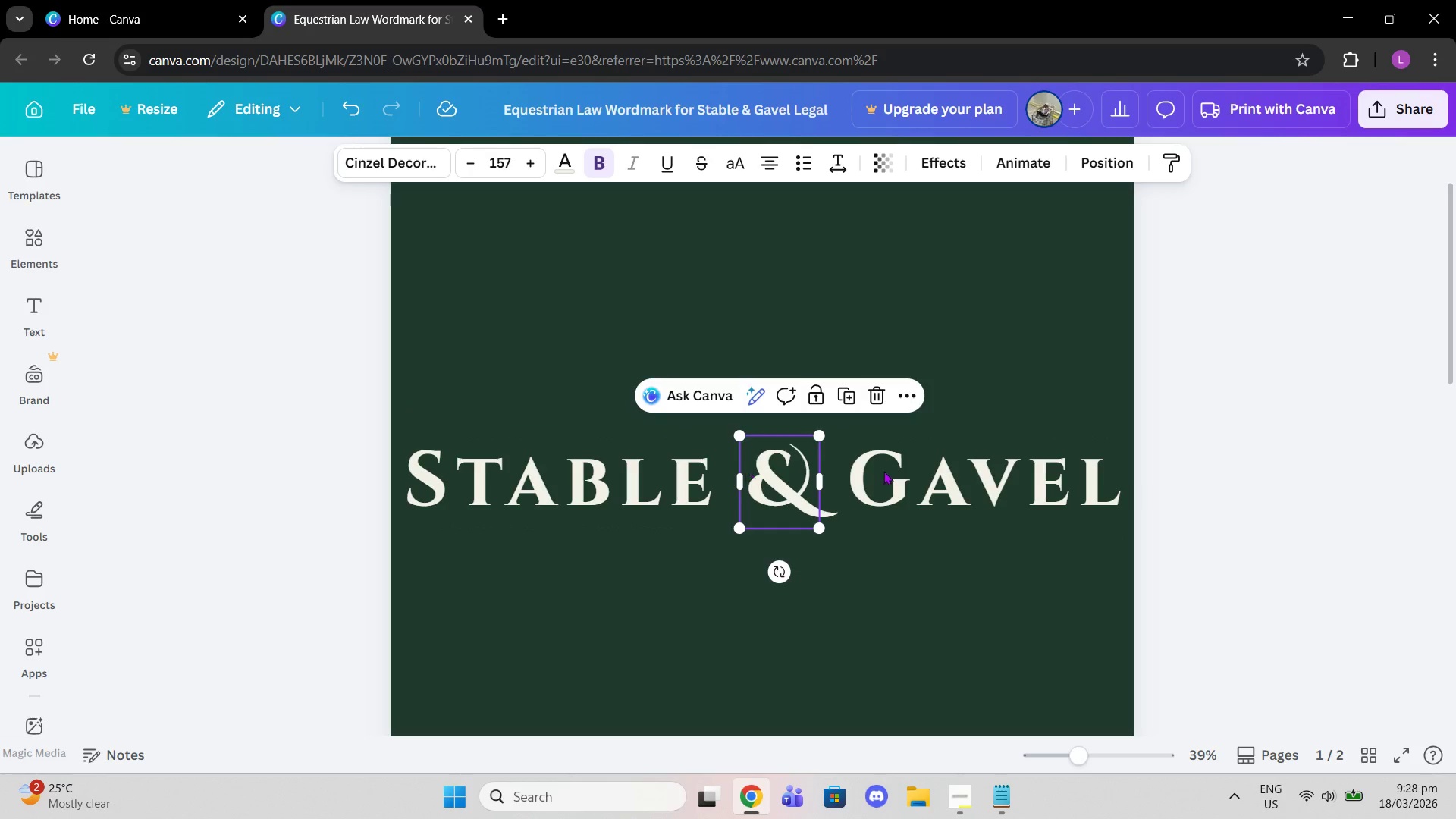 
left_click([925, 470])
 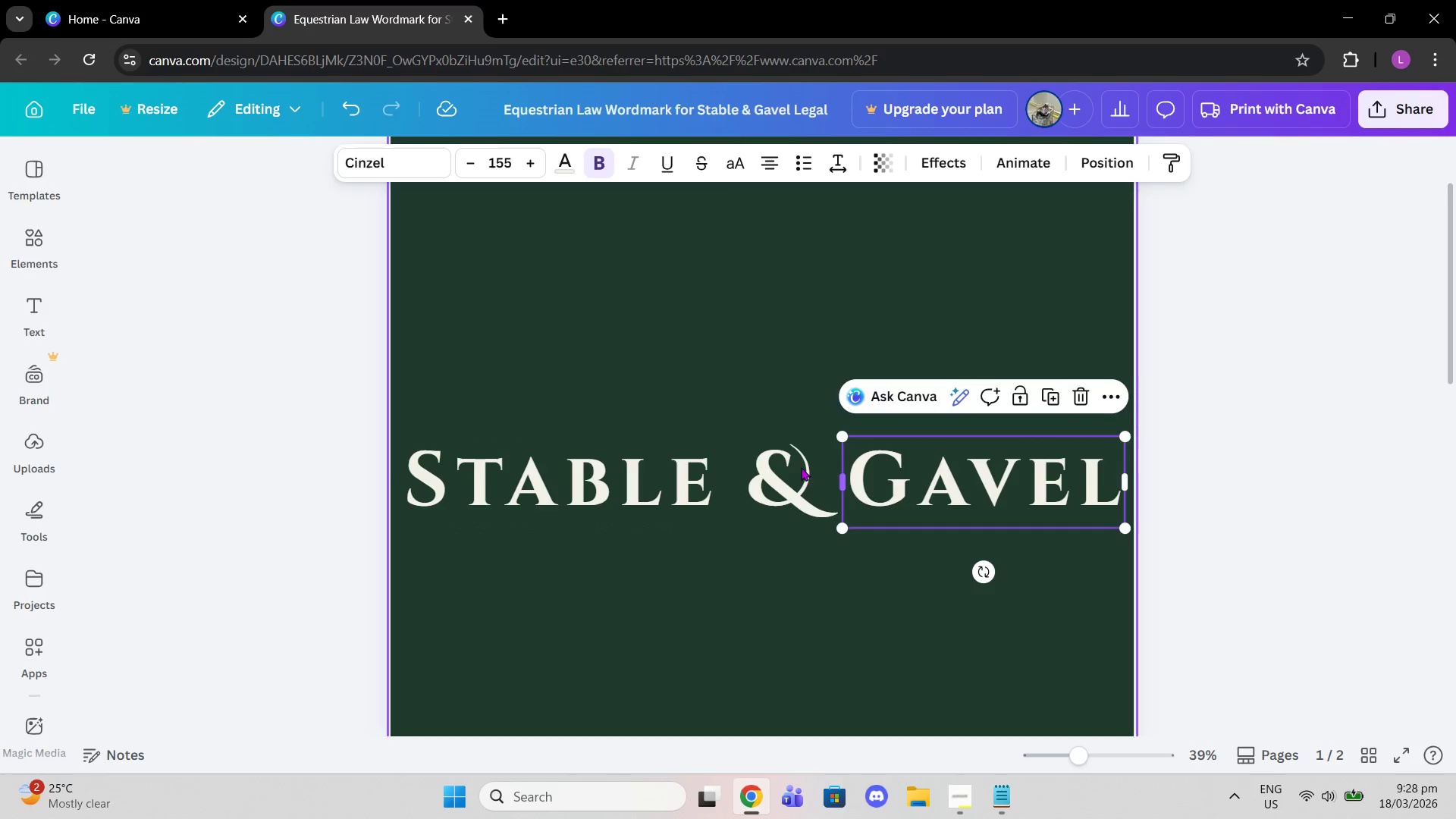 
left_click([798, 468])
 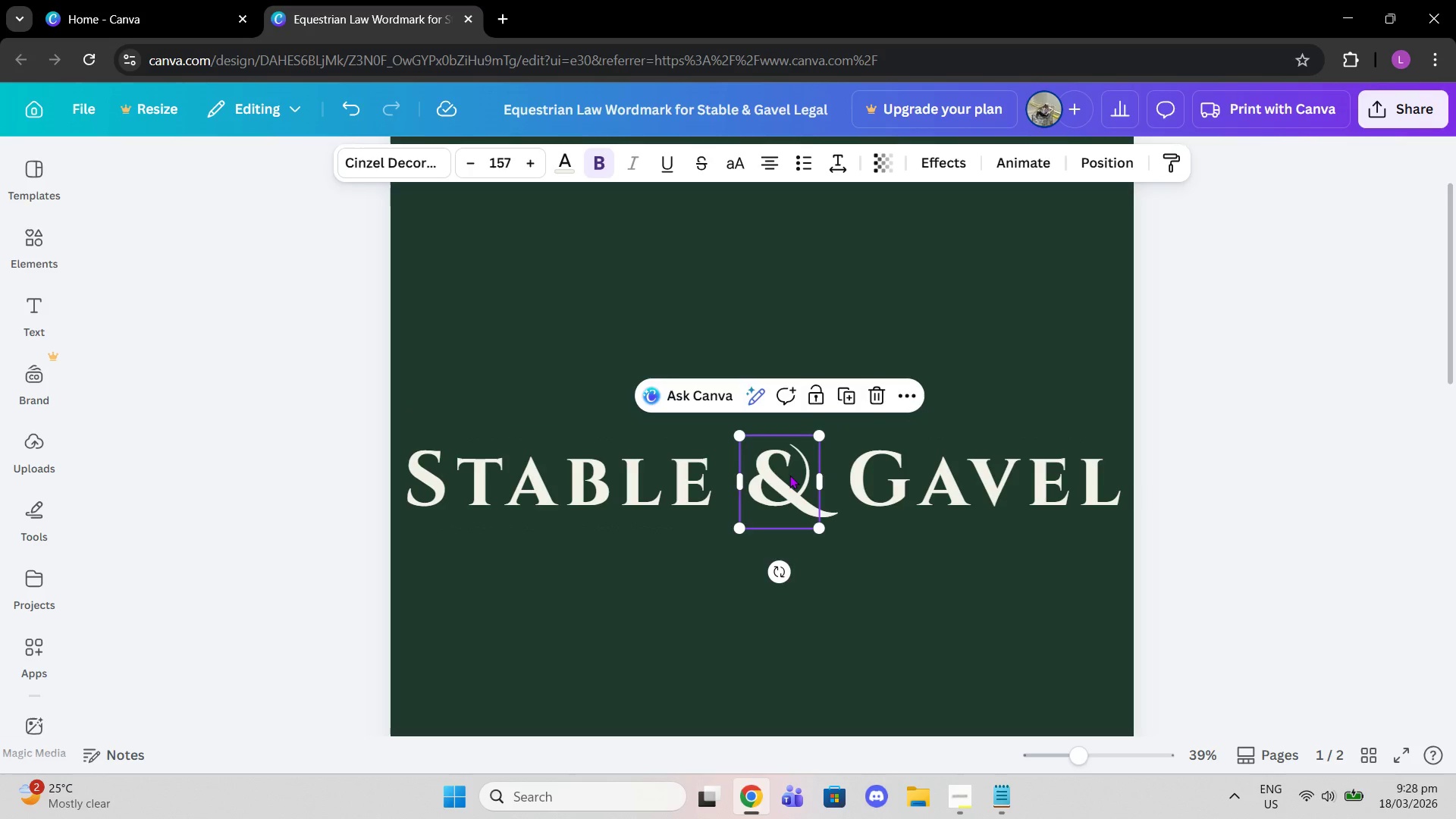 
left_click_drag(start_coordinate=[789, 475], to_coordinate=[789, 469])
 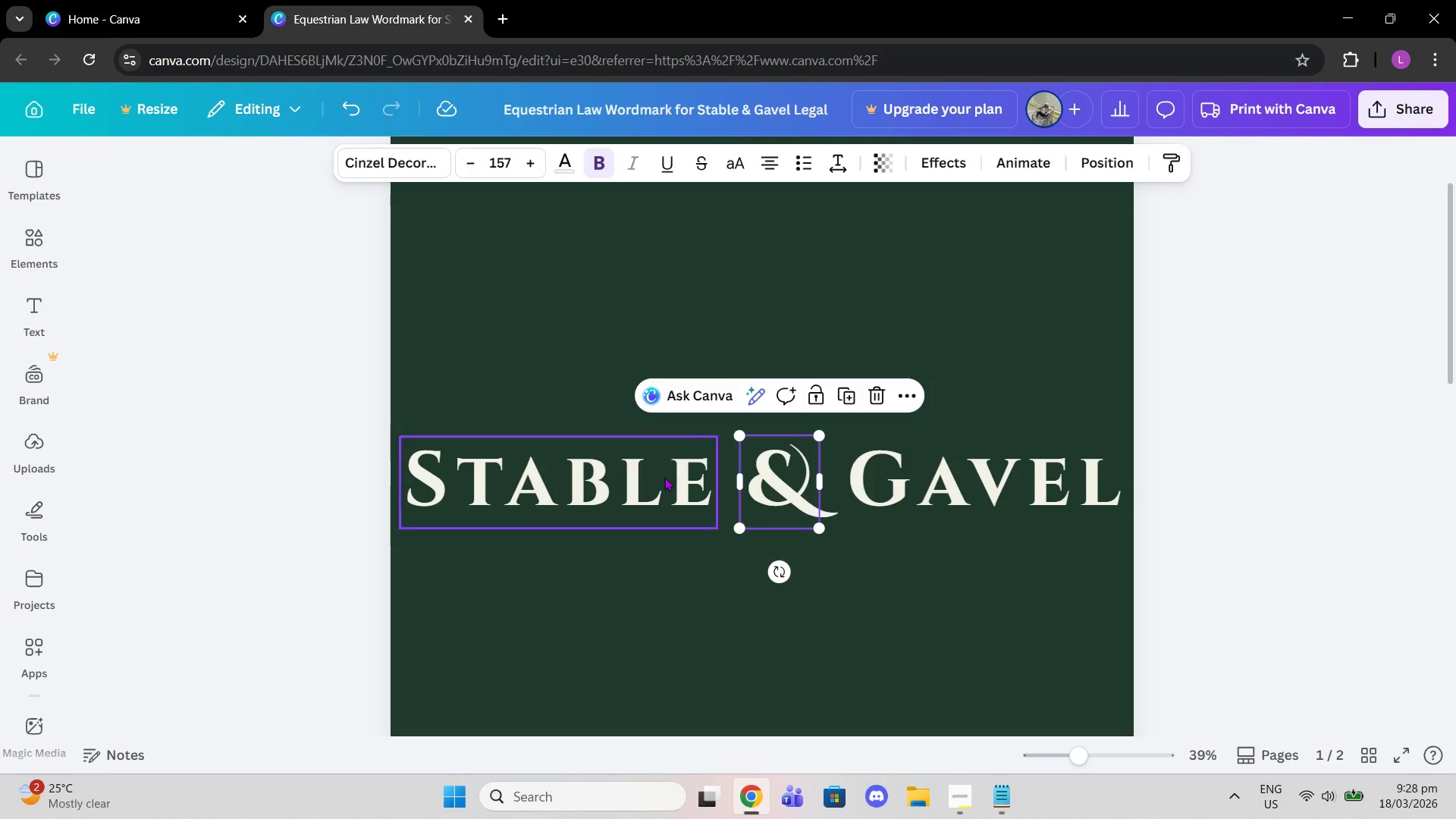 
left_click([664, 477])
 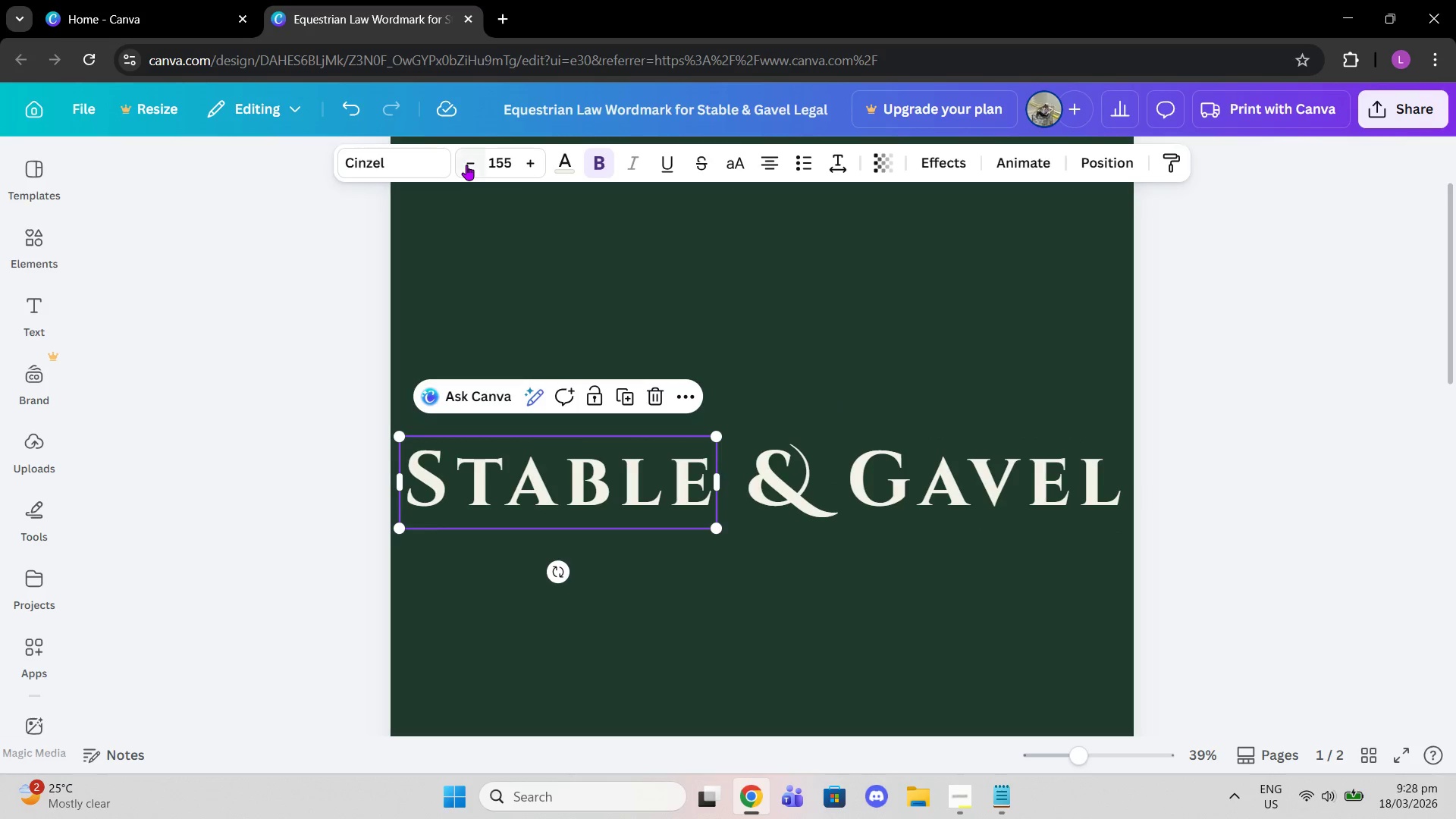 
left_click([466, 165])
 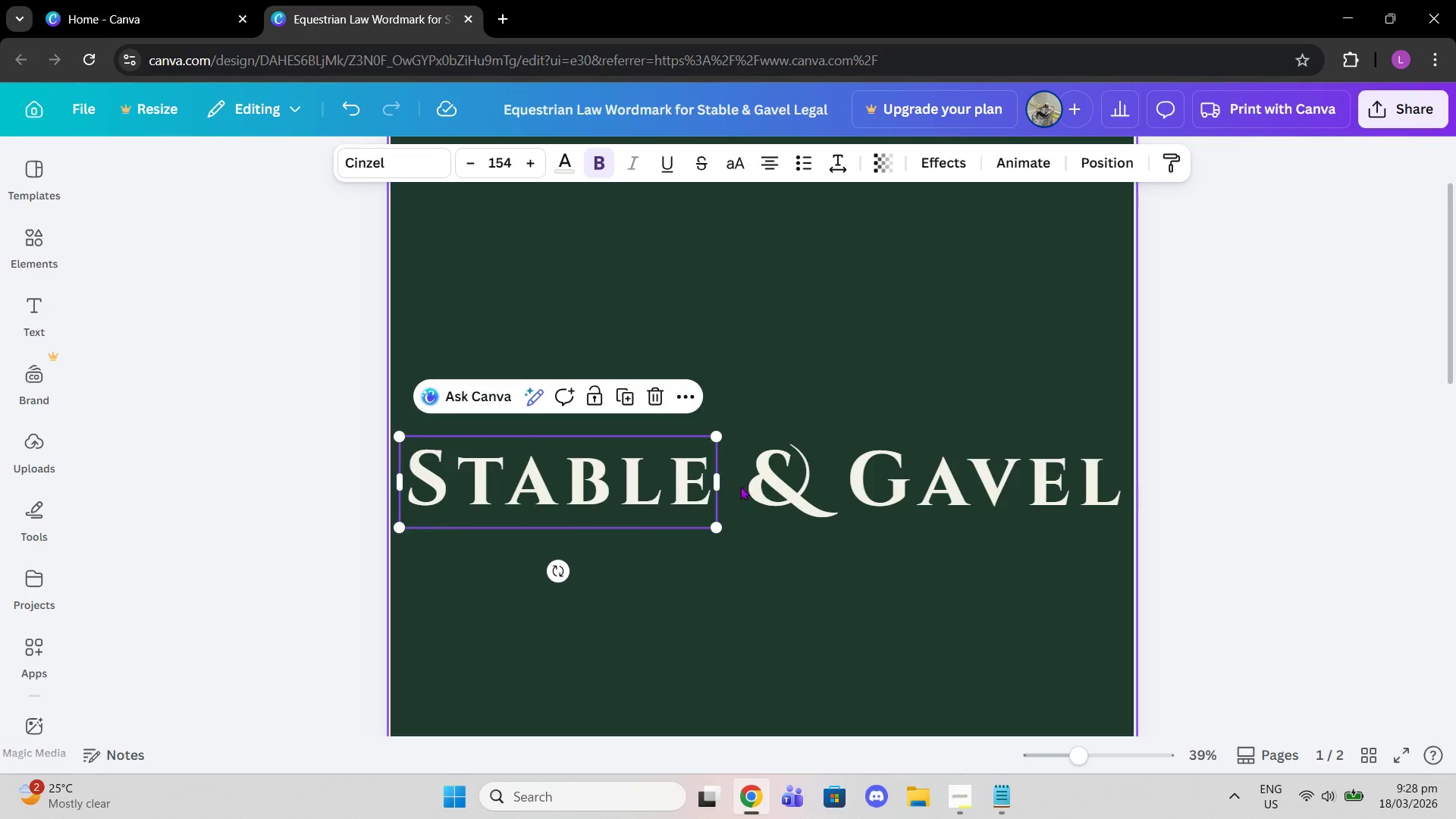 
left_click([765, 502])
 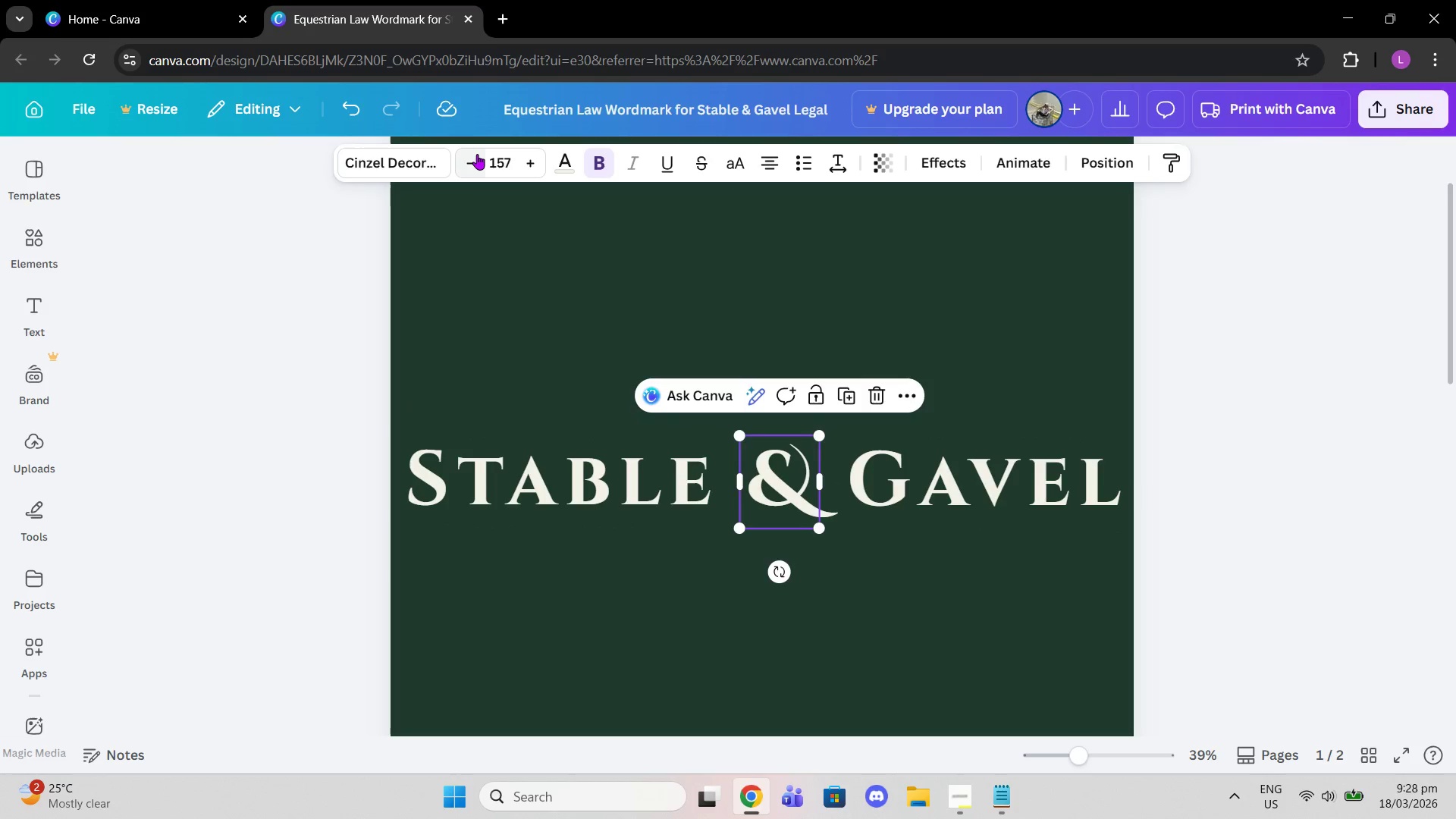 
left_click([475, 159])
 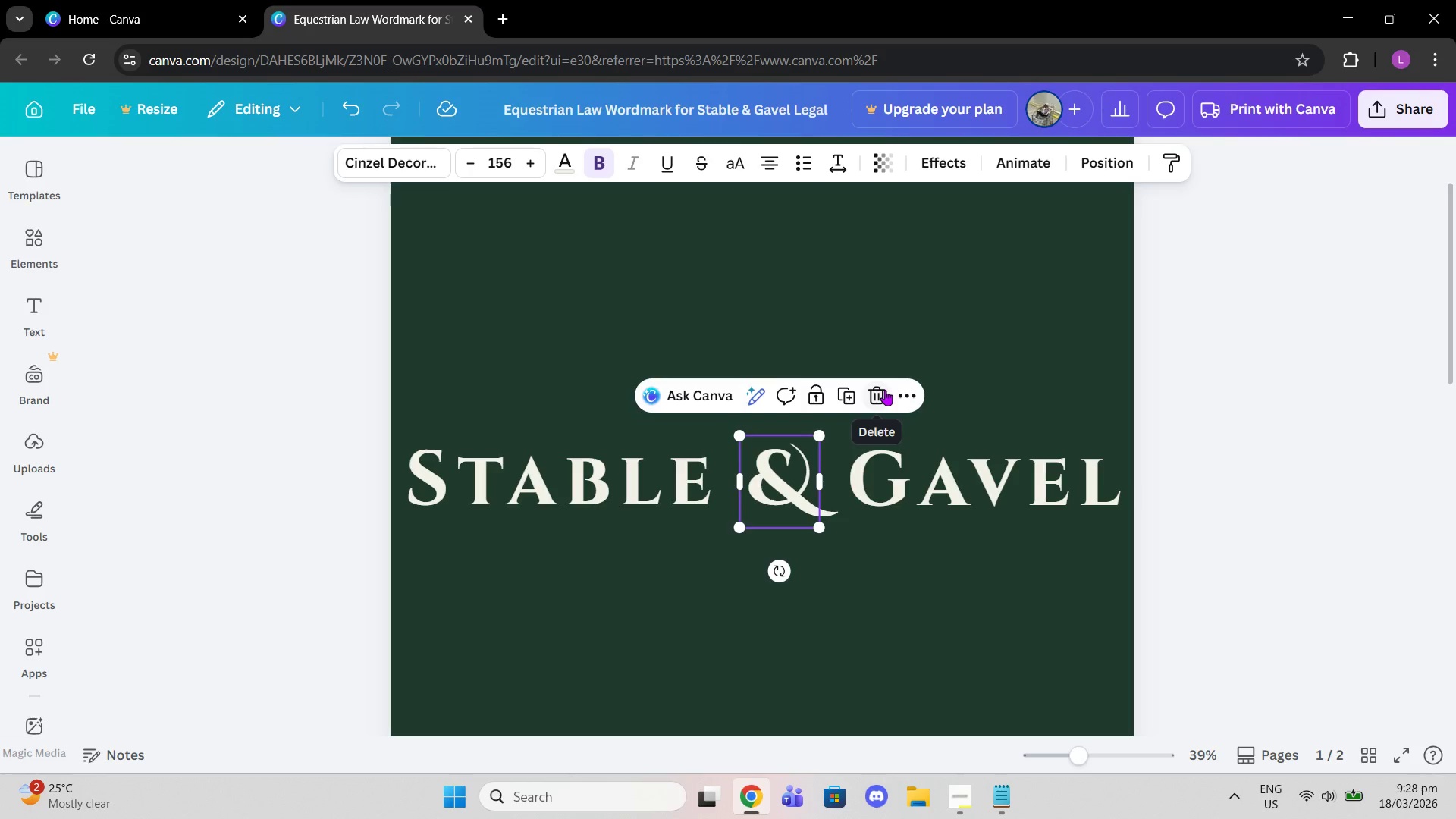 
key(Control+Z)
 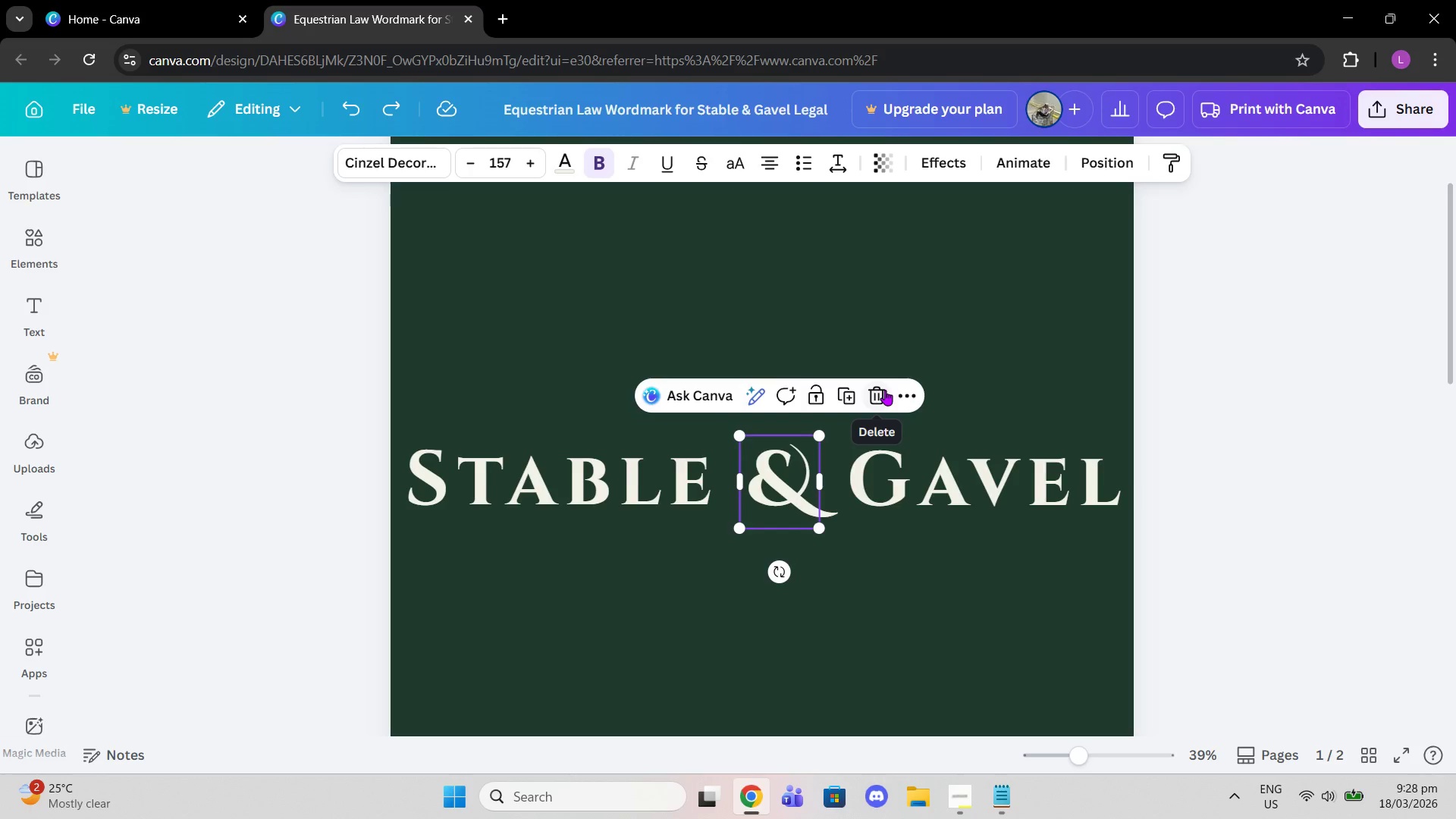 
key(Control+Z)
 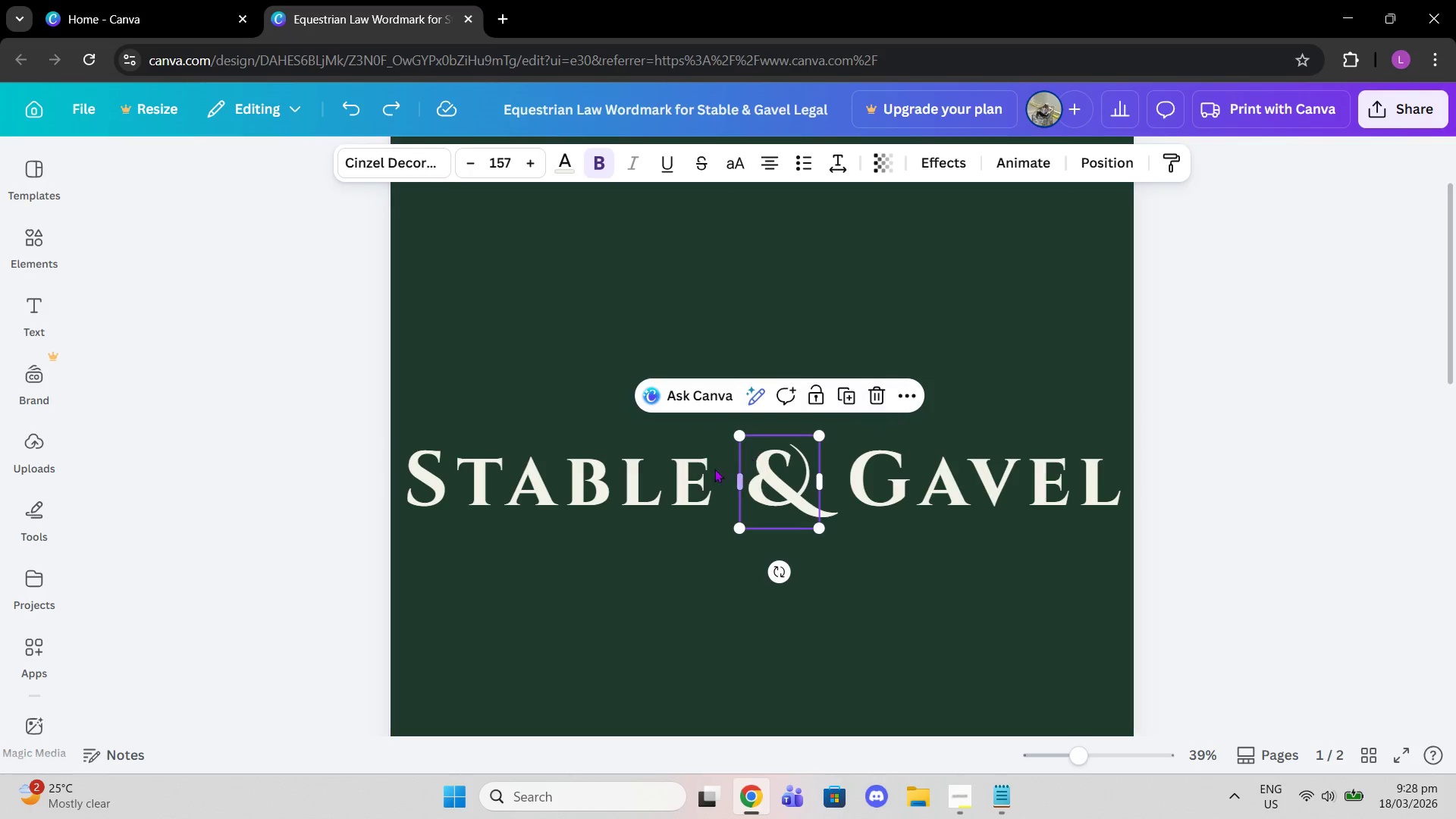 
left_click([687, 476])
 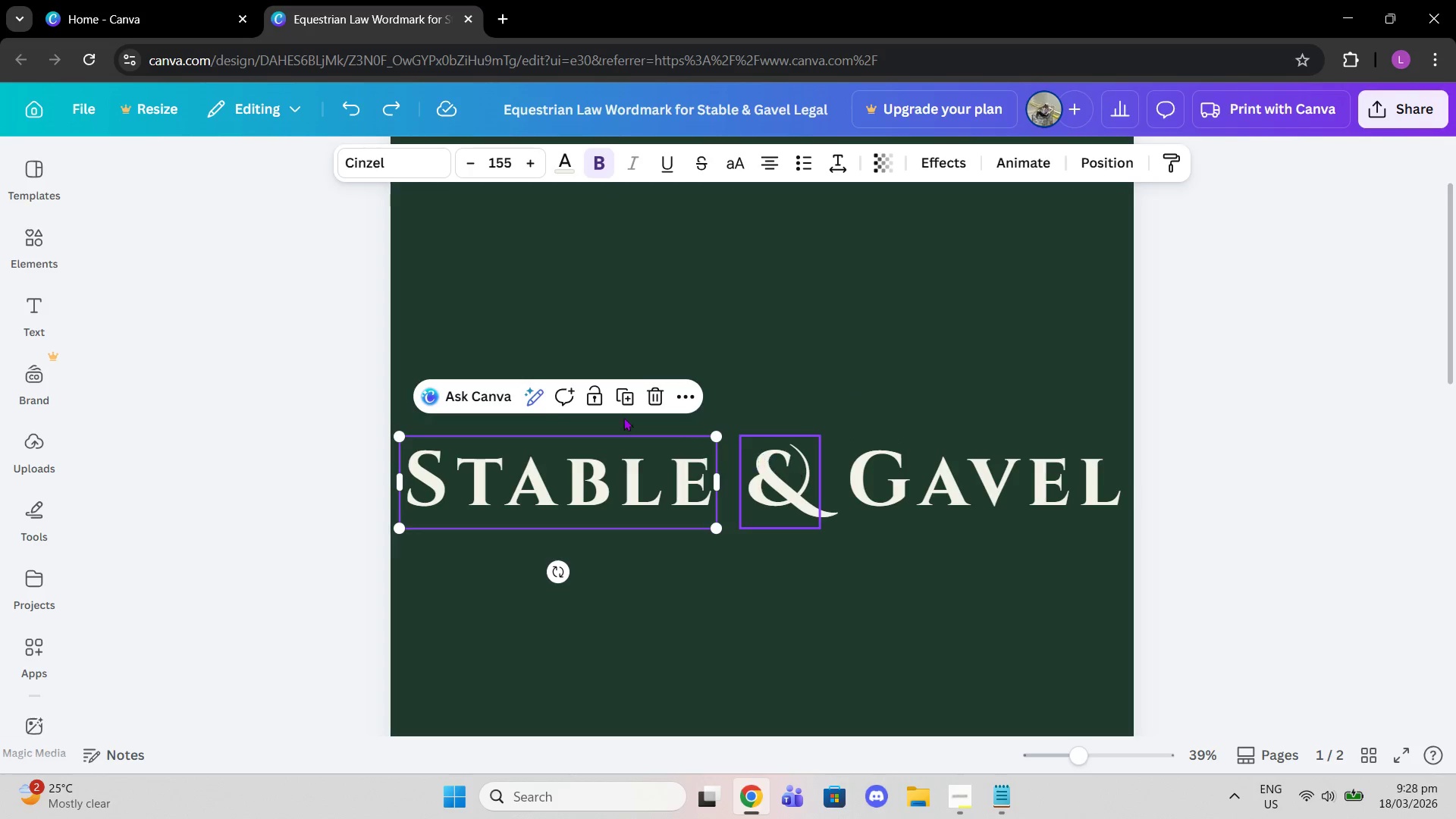 
left_click([467, 329])
 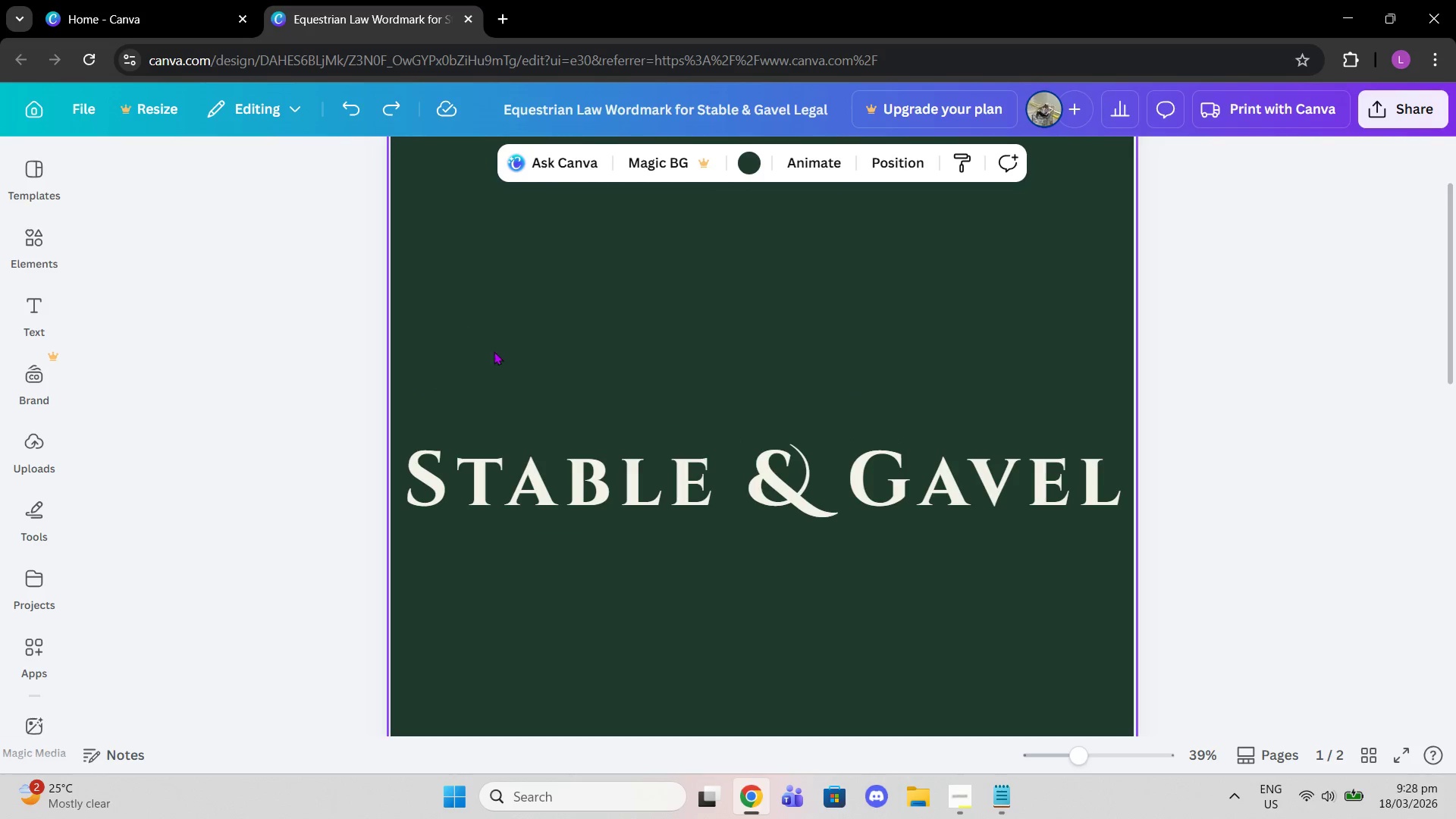 
left_click_drag(start_coordinate=[468, 329], to_coordinate=[897, 514])
 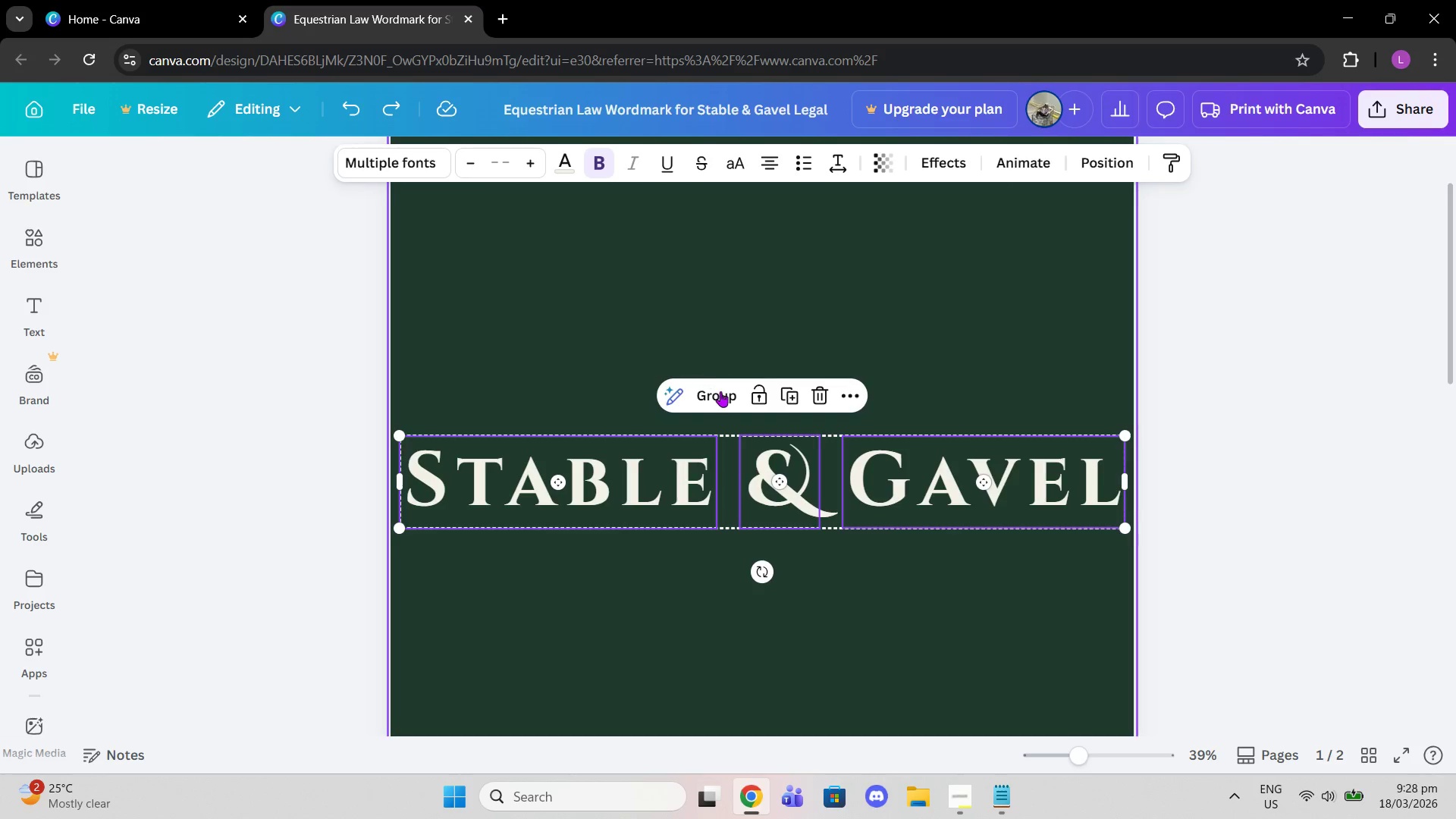 
left_click([723, 394])
 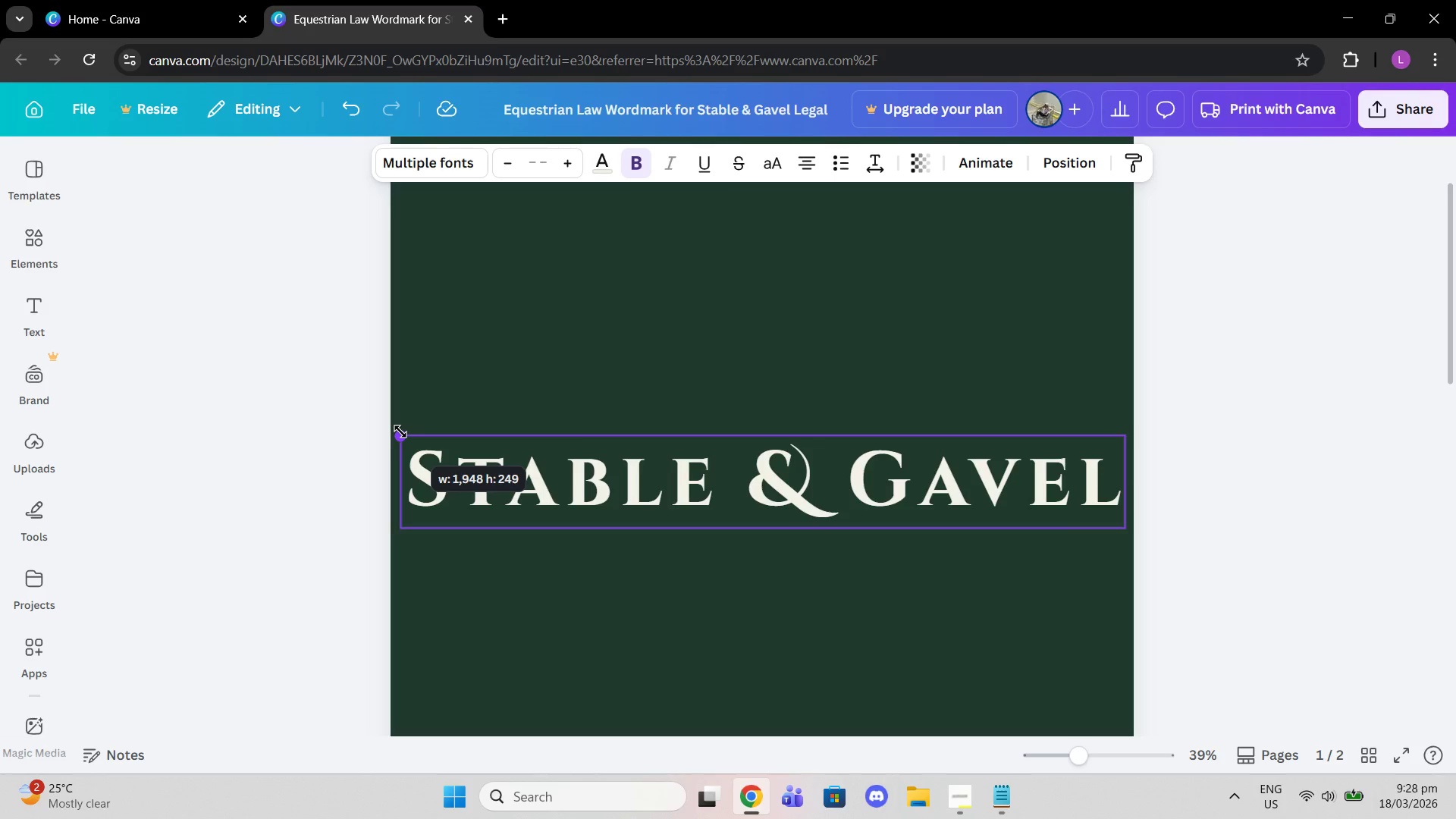 
wait(7.88)
 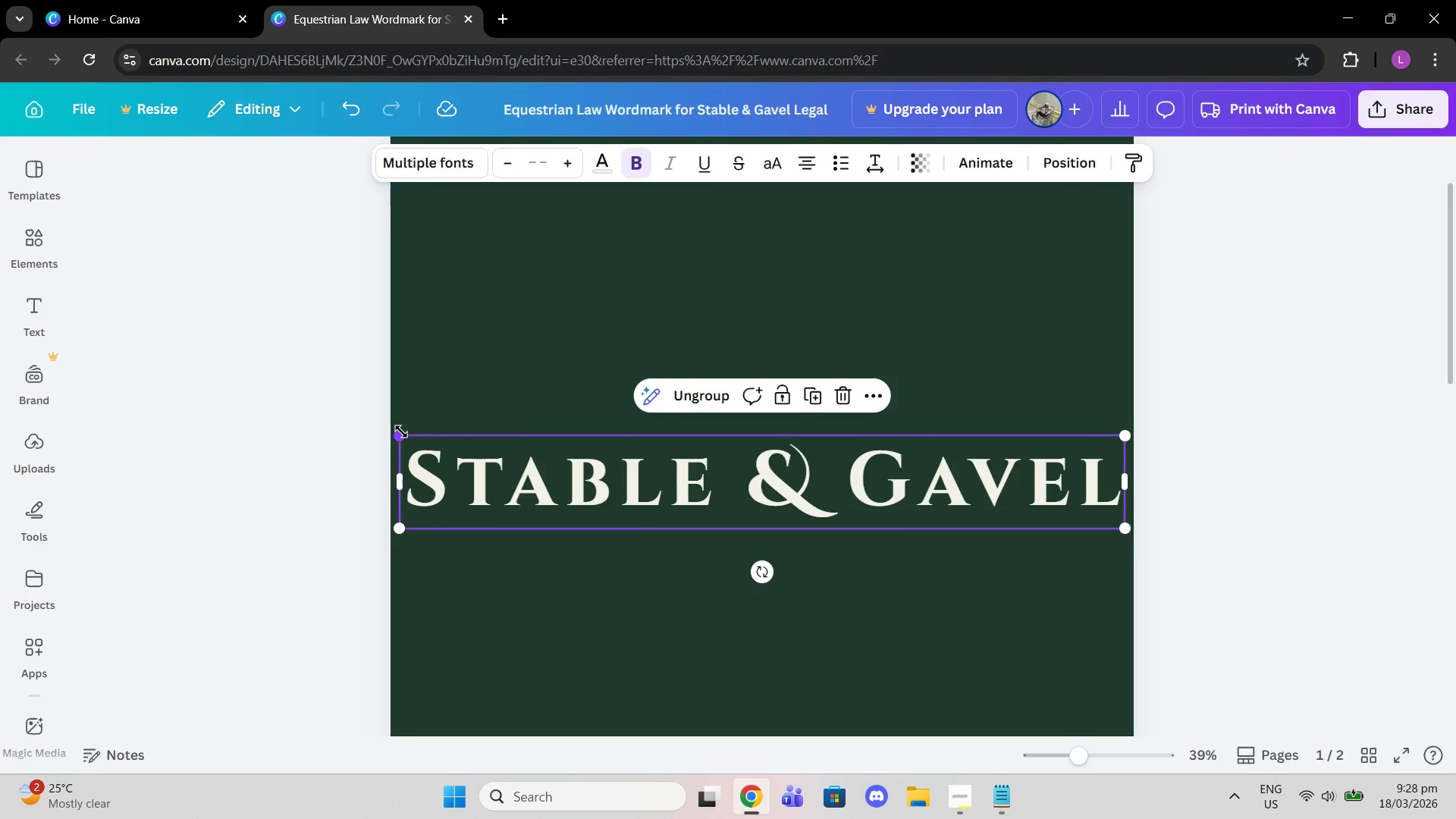 
left_click([1075, 156])
 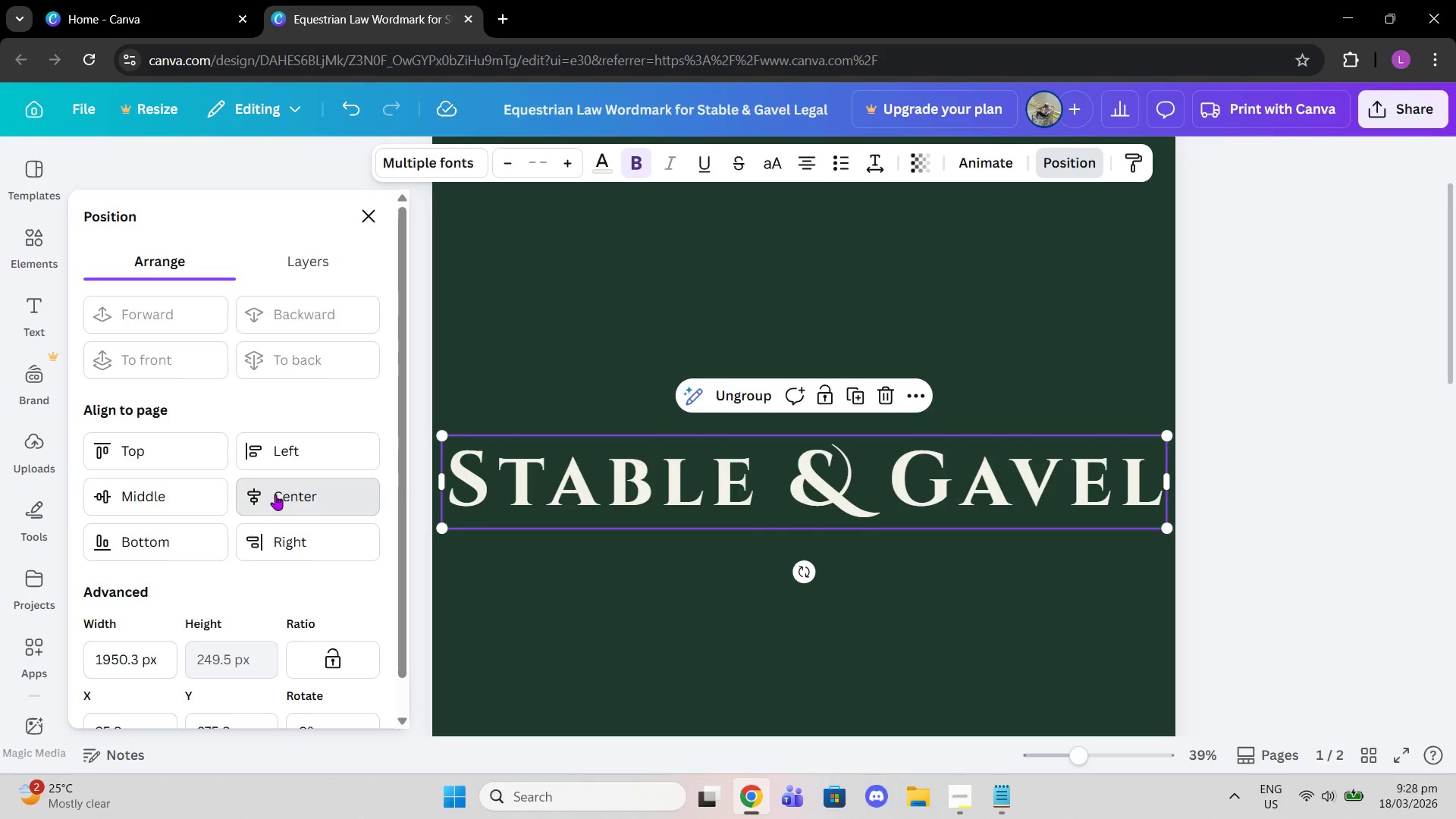 
double_click([184, 492])
 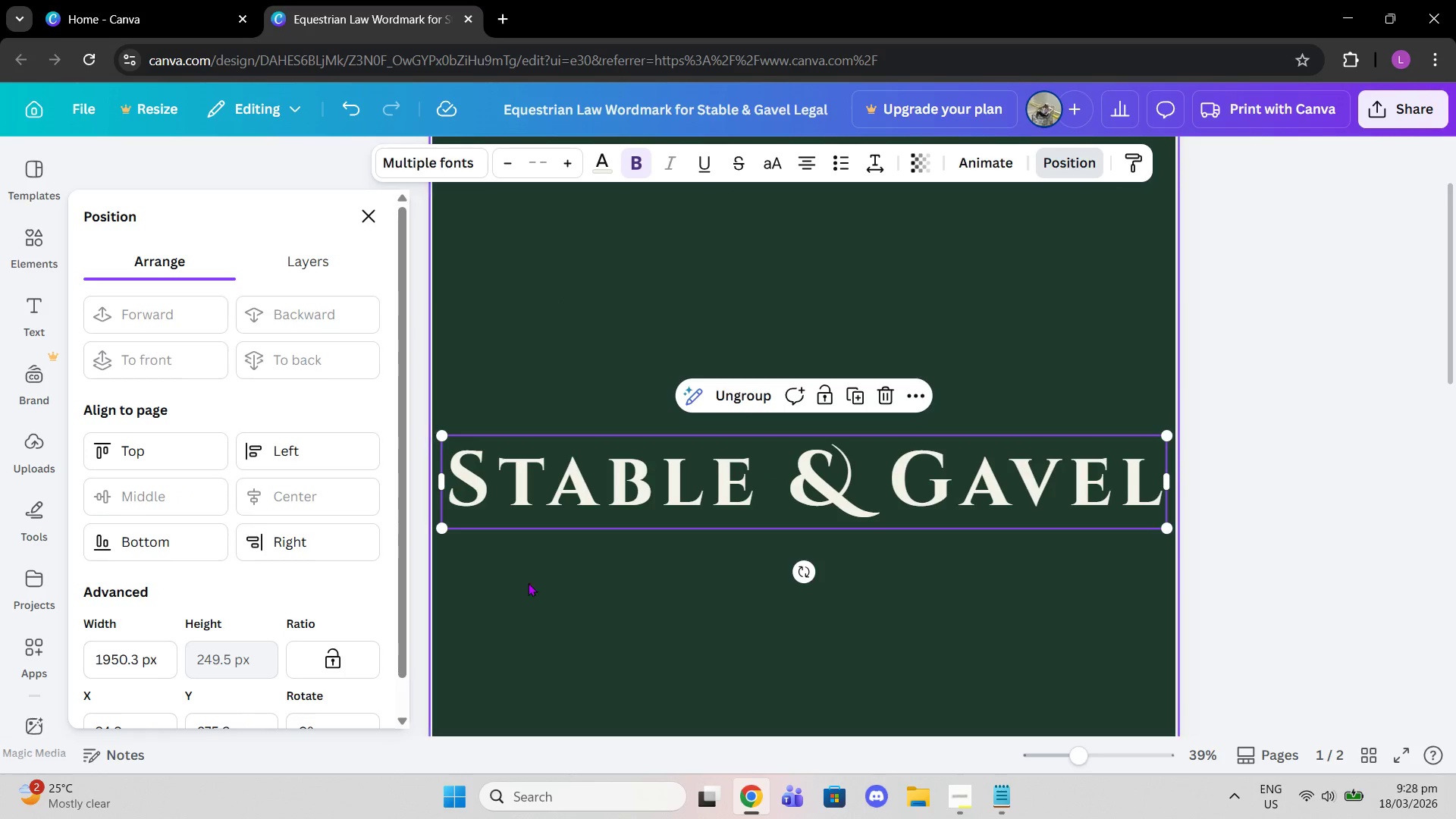 
left_click([537, 592])
 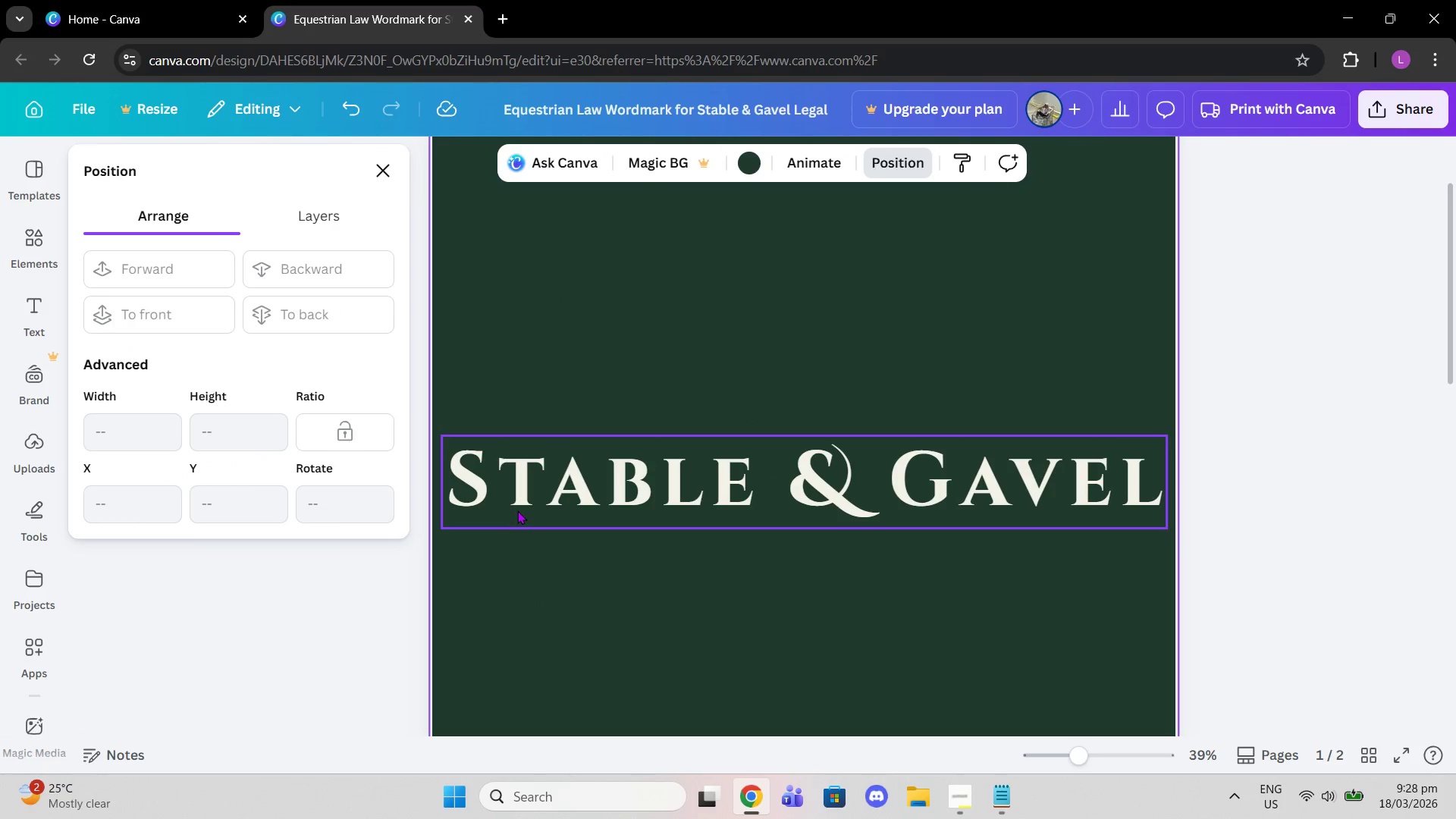 
left_click([517, 510])
 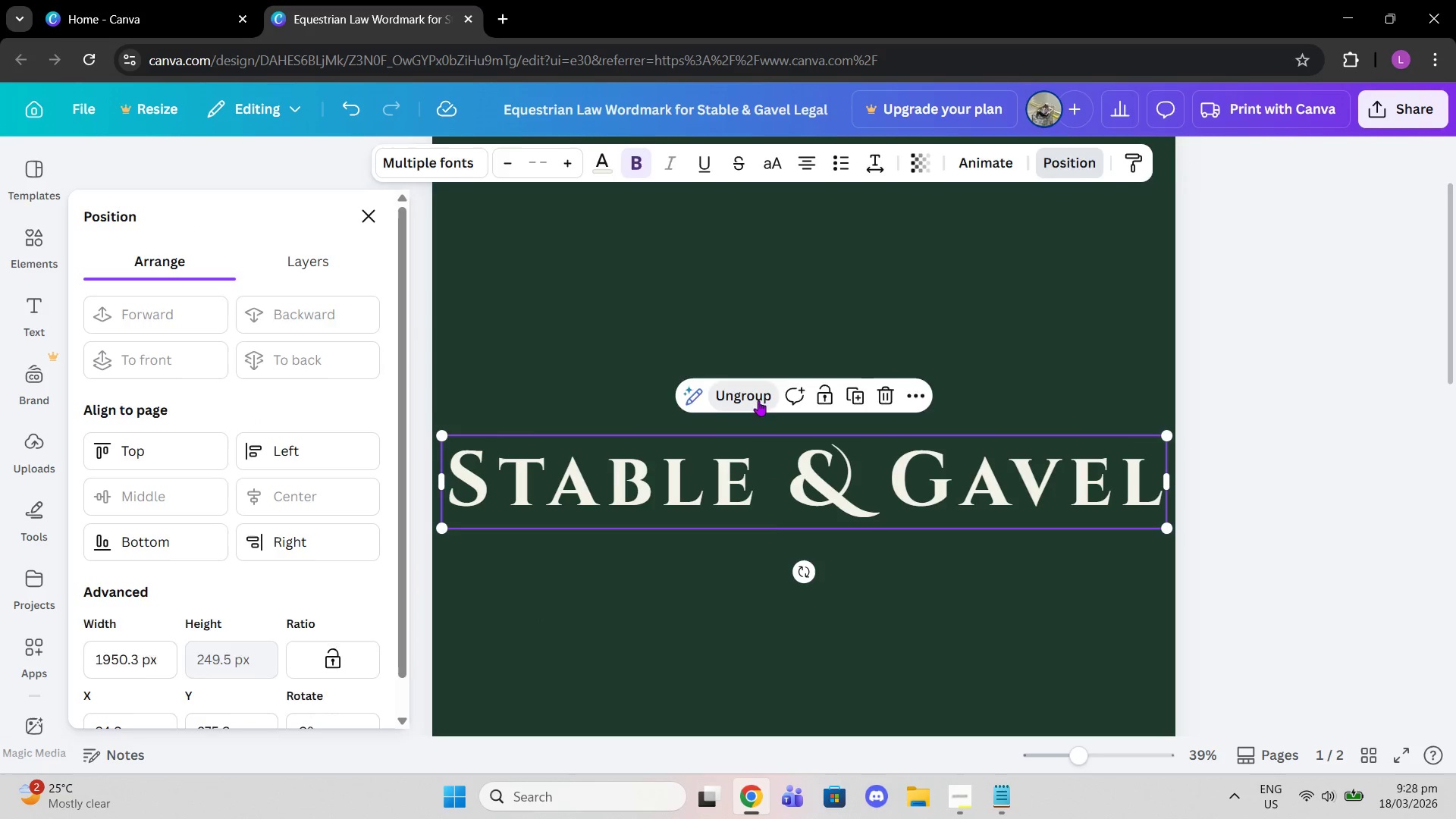 
double_click([640, 474])
 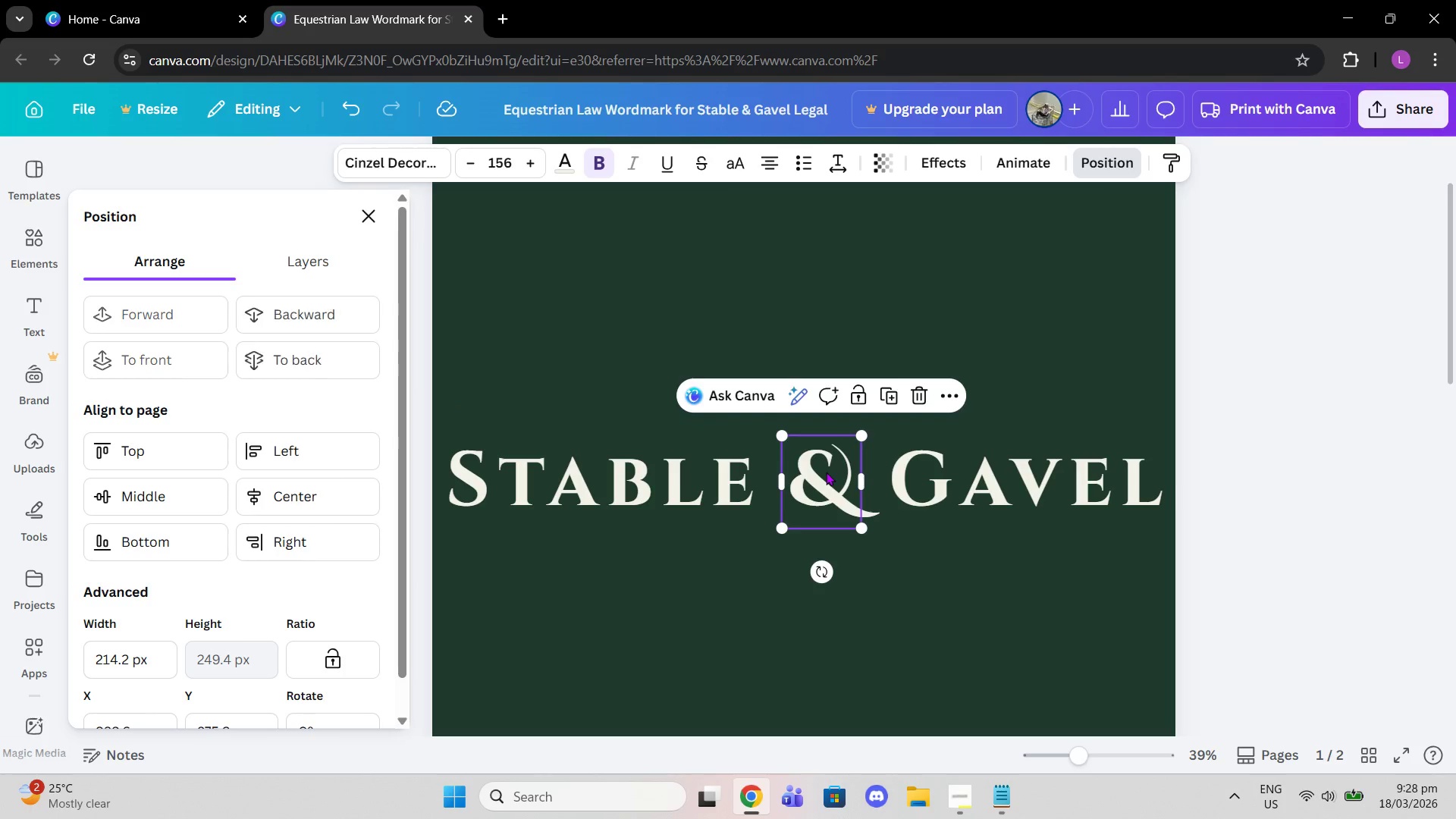 
double_click([927, 469])
 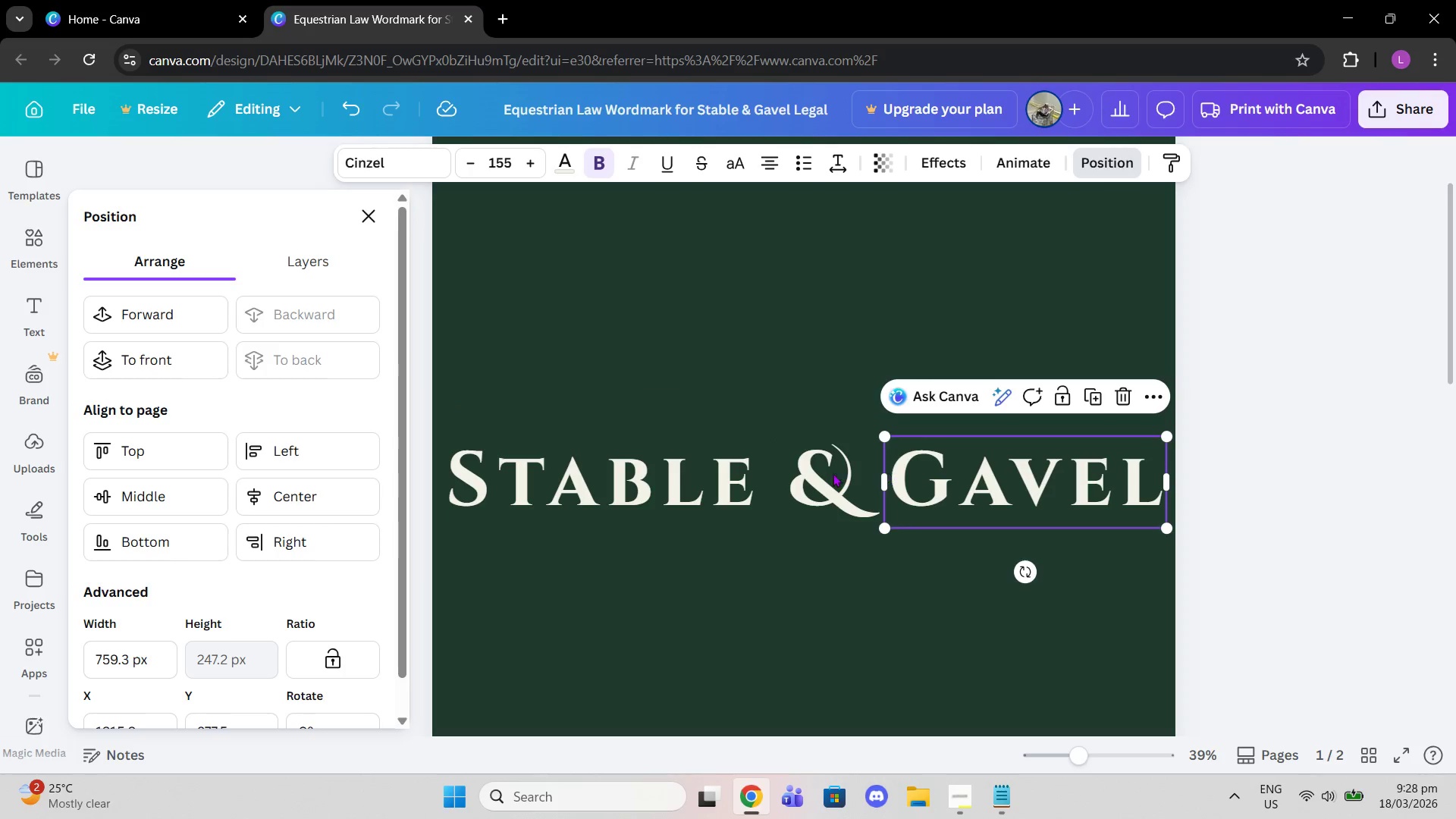 
left_click([827, 473])
 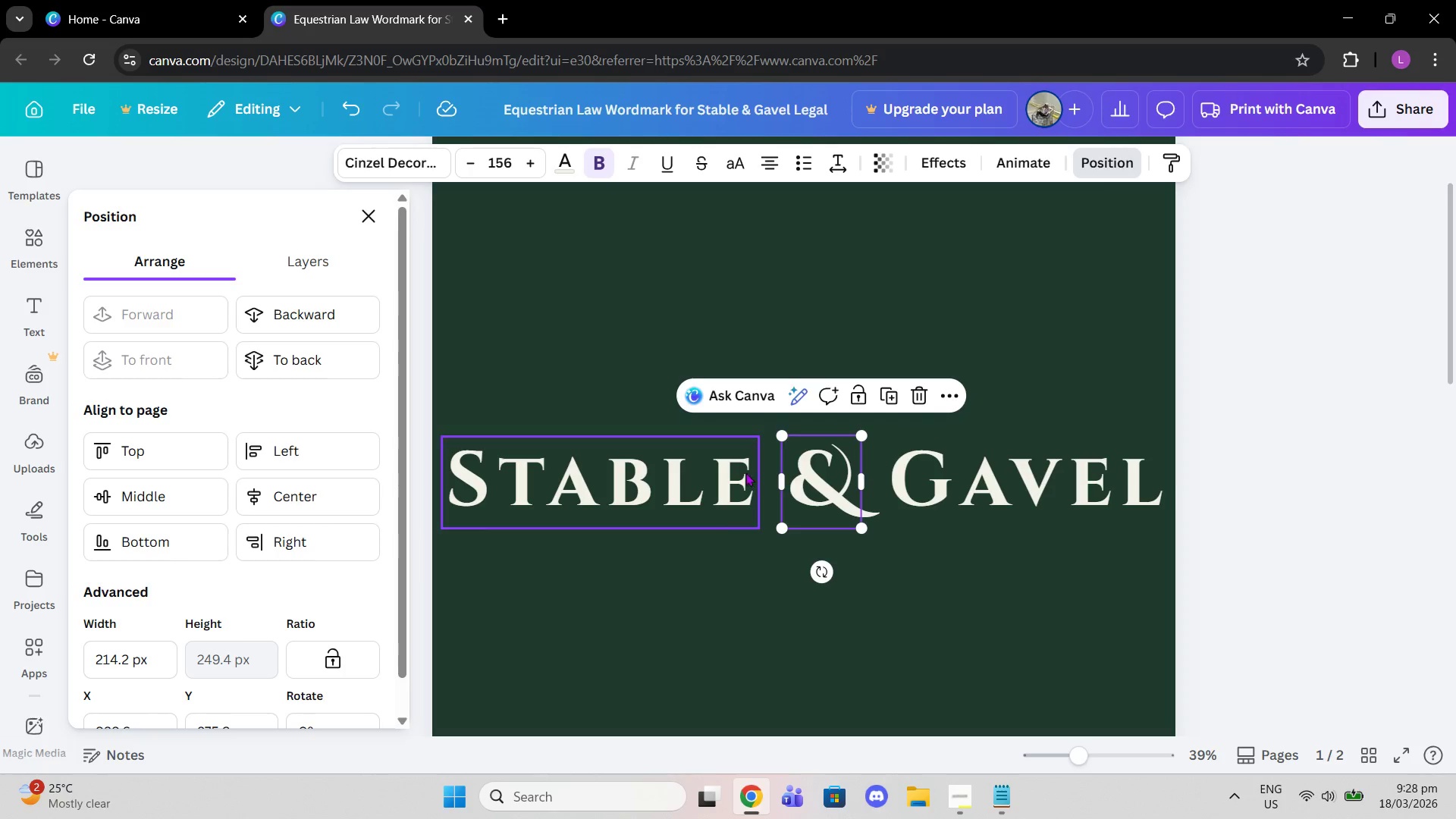 
left_click([742, 472])
 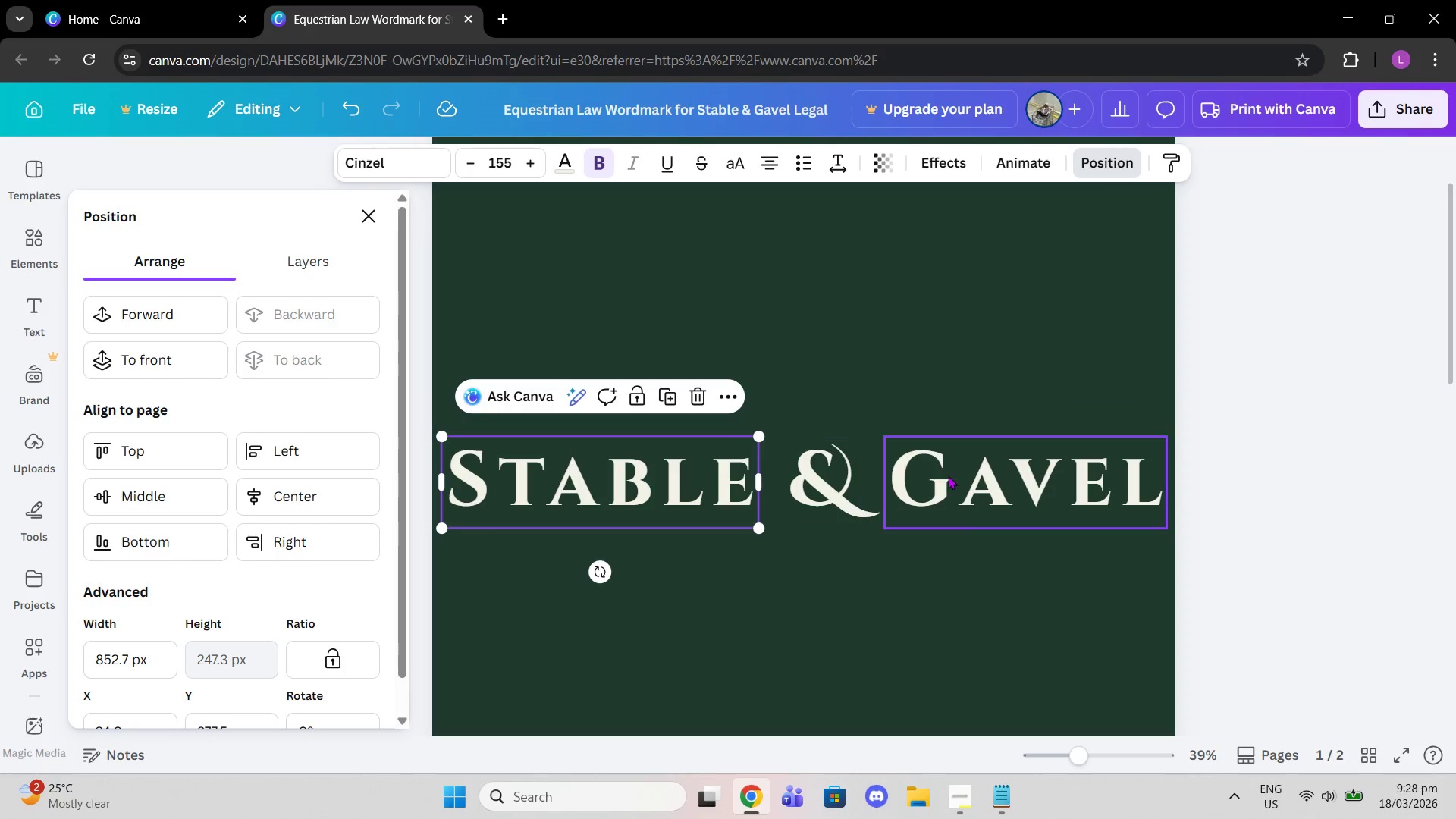 
left_click([948, 475])
 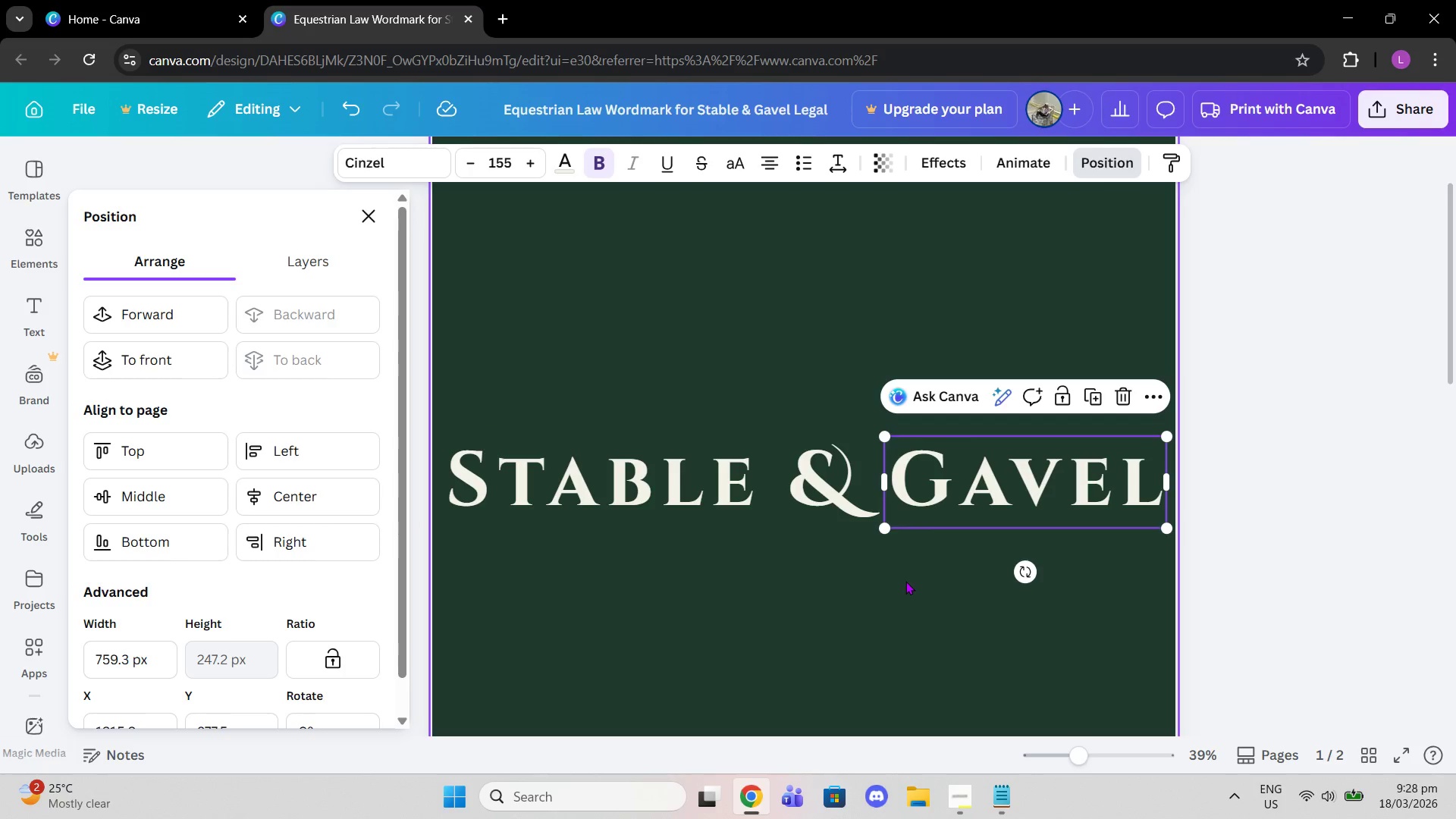 
left_click([905, 581])
 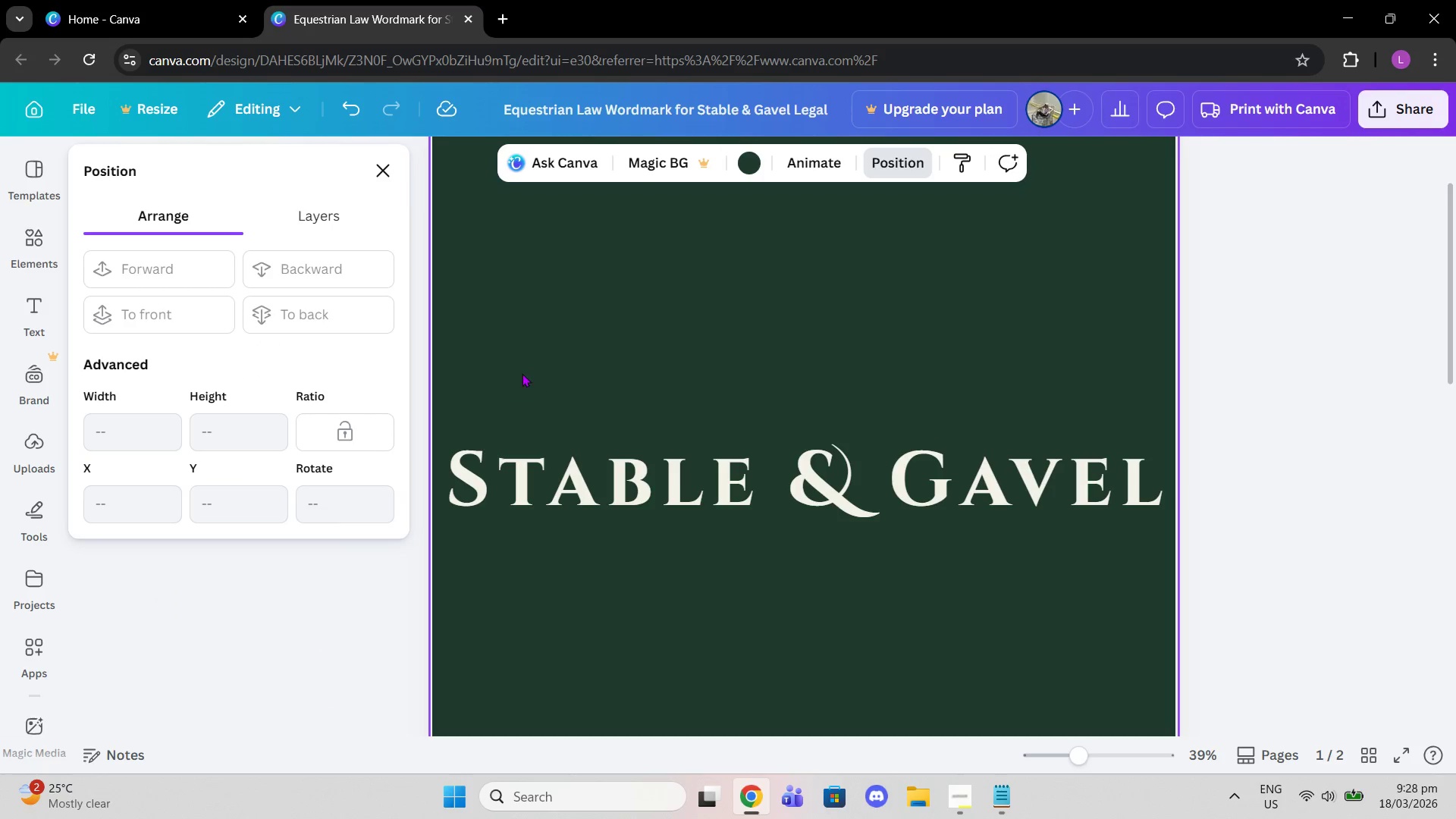 
left_click_drag(start_coordinate=[491, 364], to_coordinate=[960, 505])
 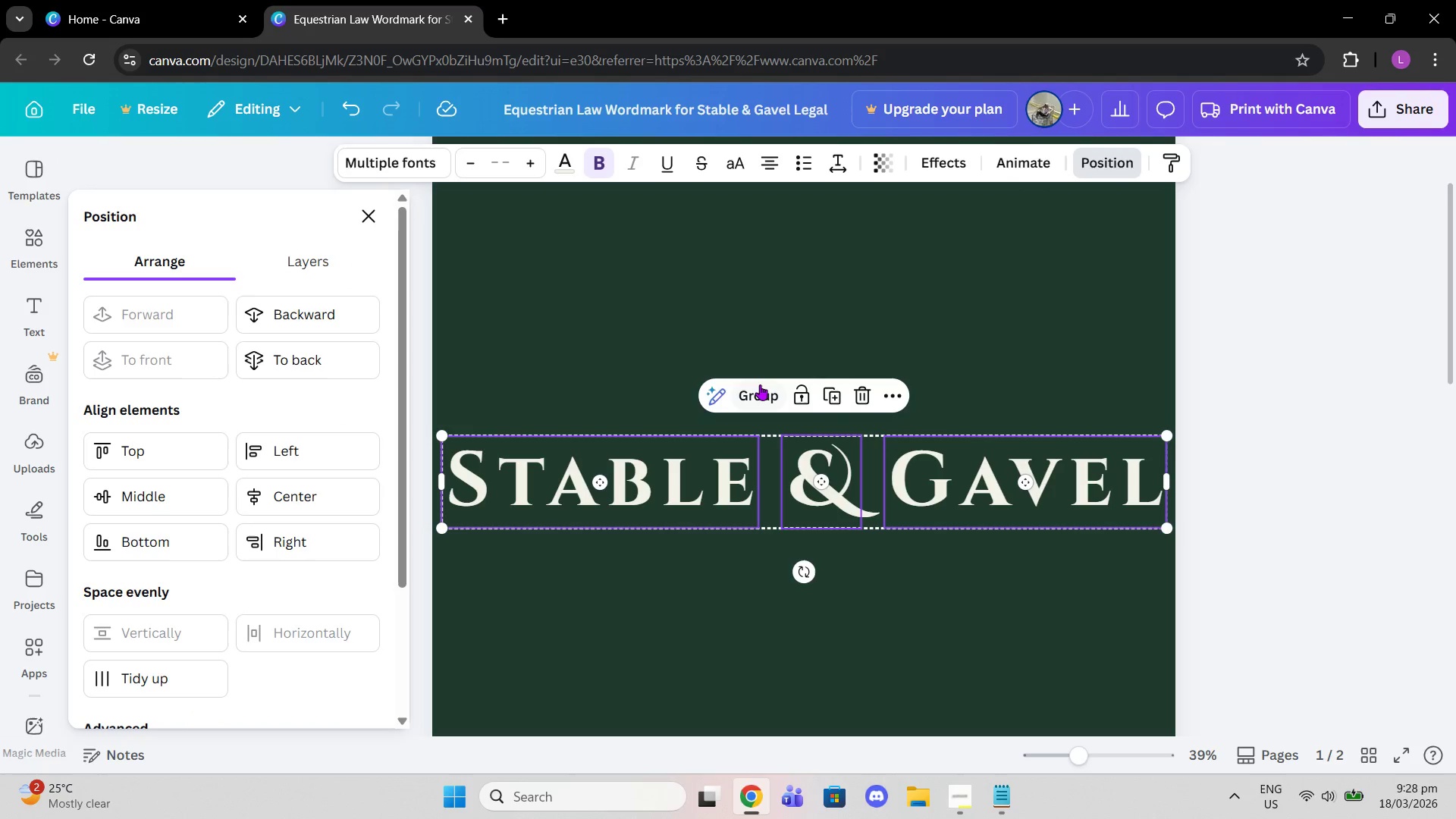 
left_click([760, 384])
 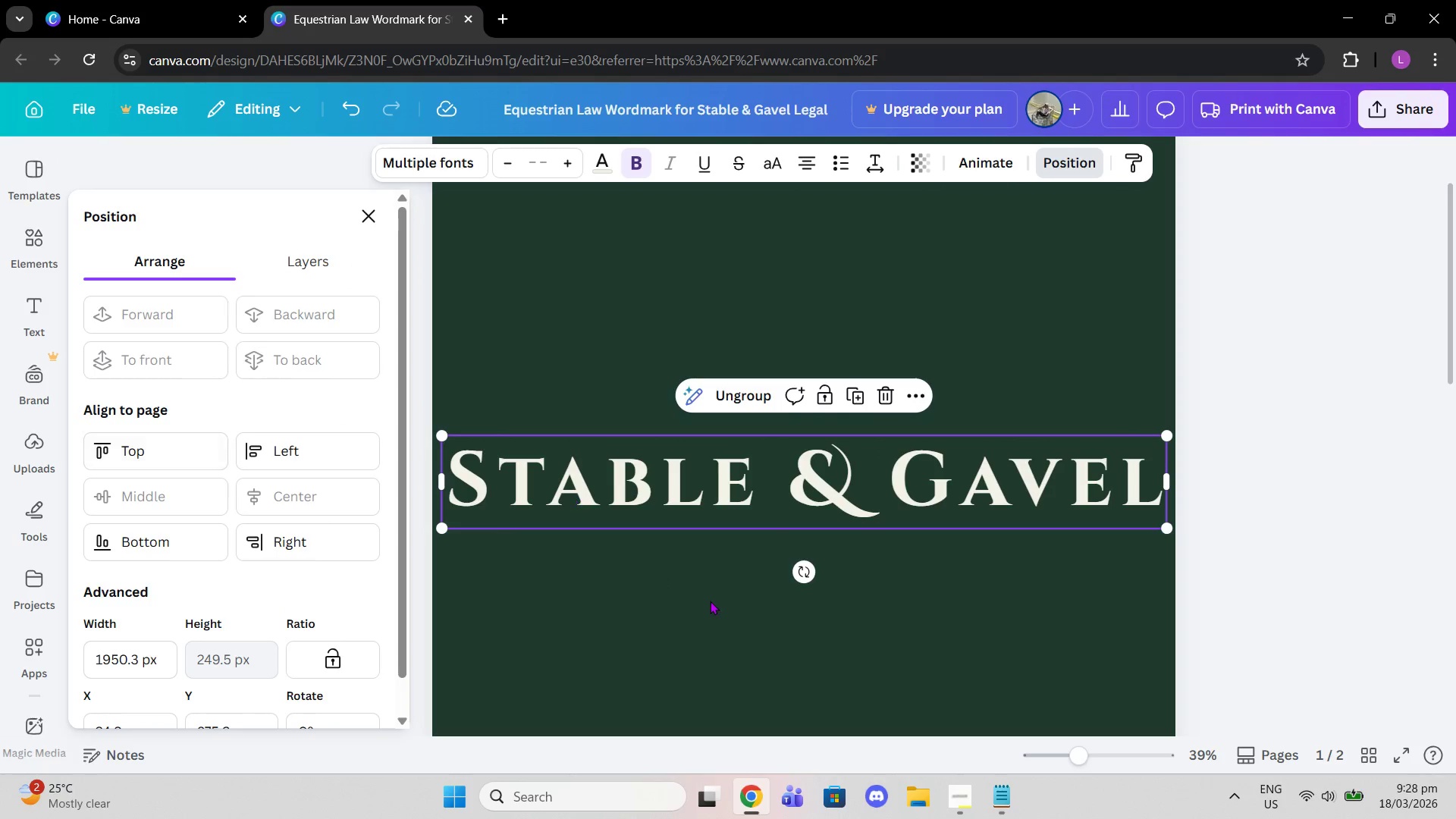 
double_click([711, 602])
 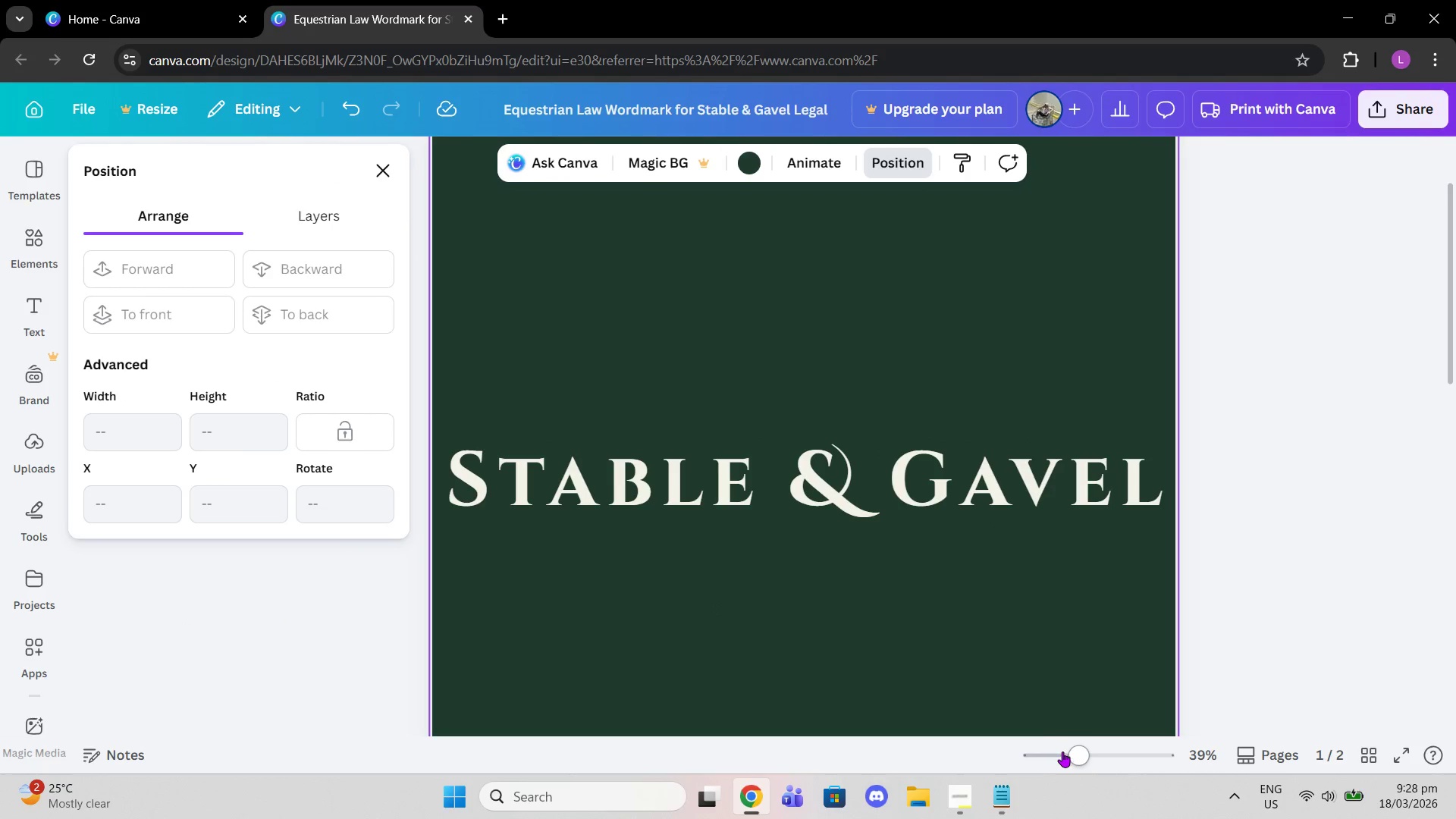 
left_click_drag(start_coordinate=[1080, 754], to_coordinate=[1059, 752])
 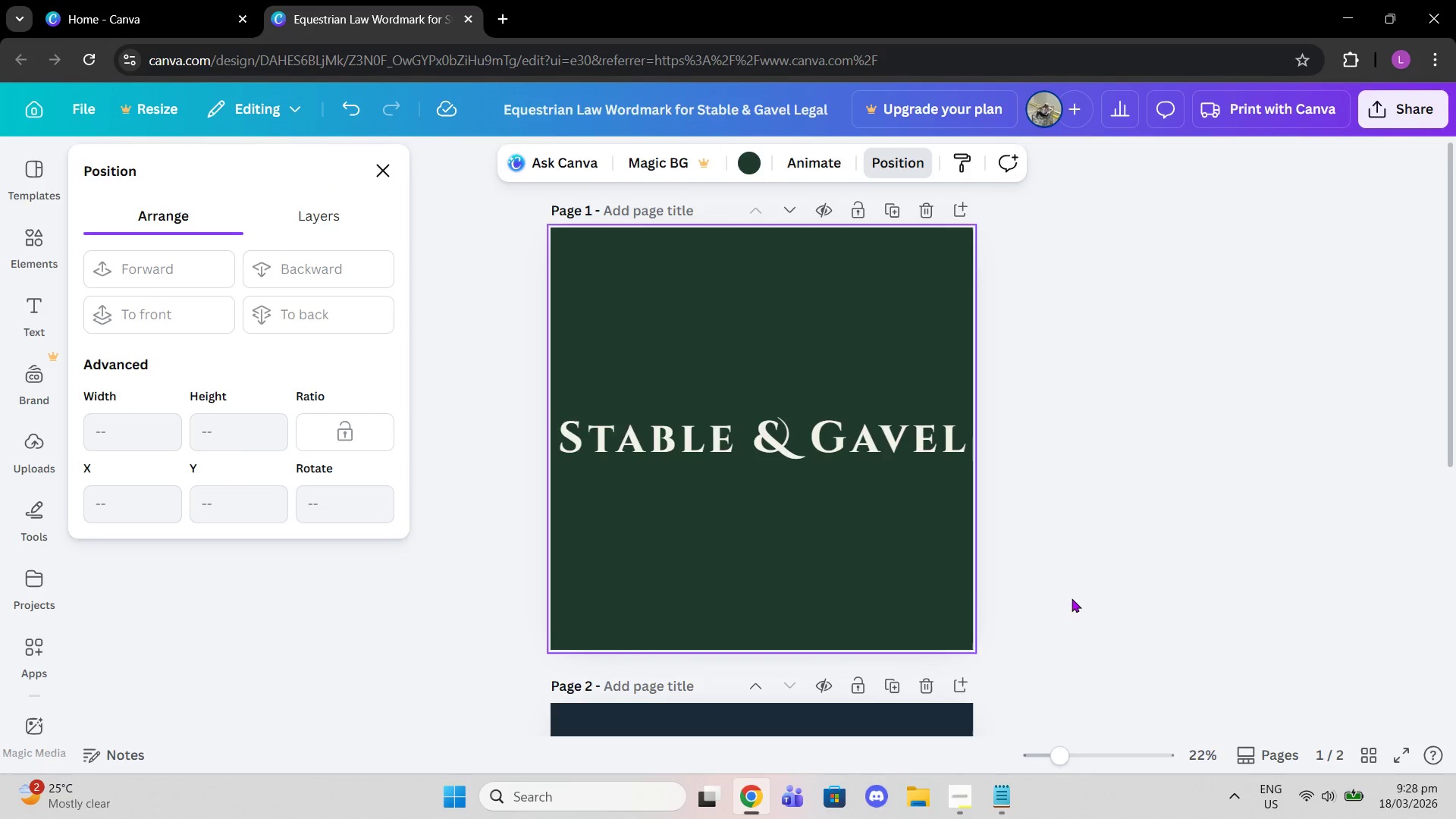 
scroll: coordinate [1012, 598], scroll_direction: down, amount: 5.0
 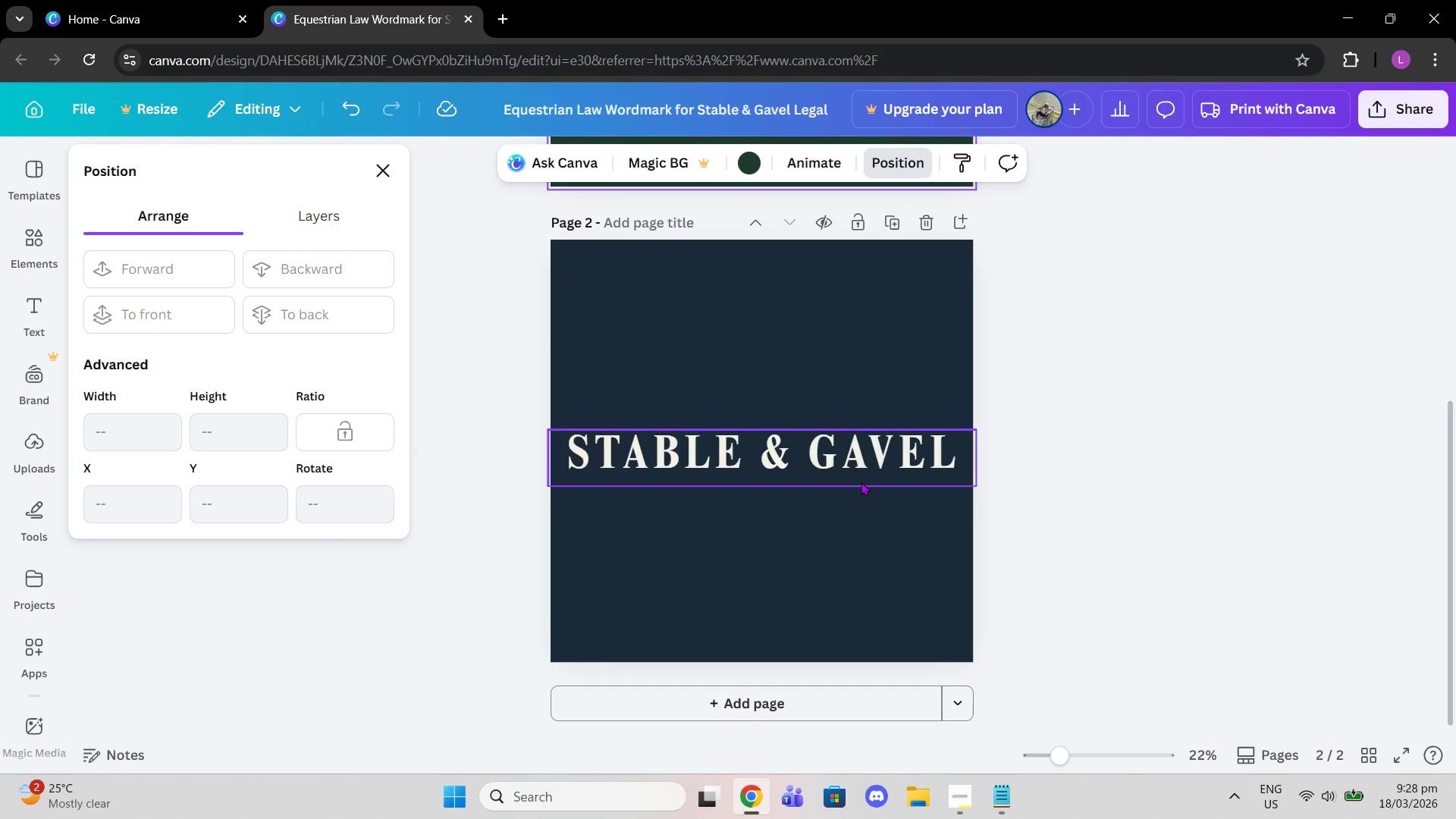 
left_click([861, 482])
 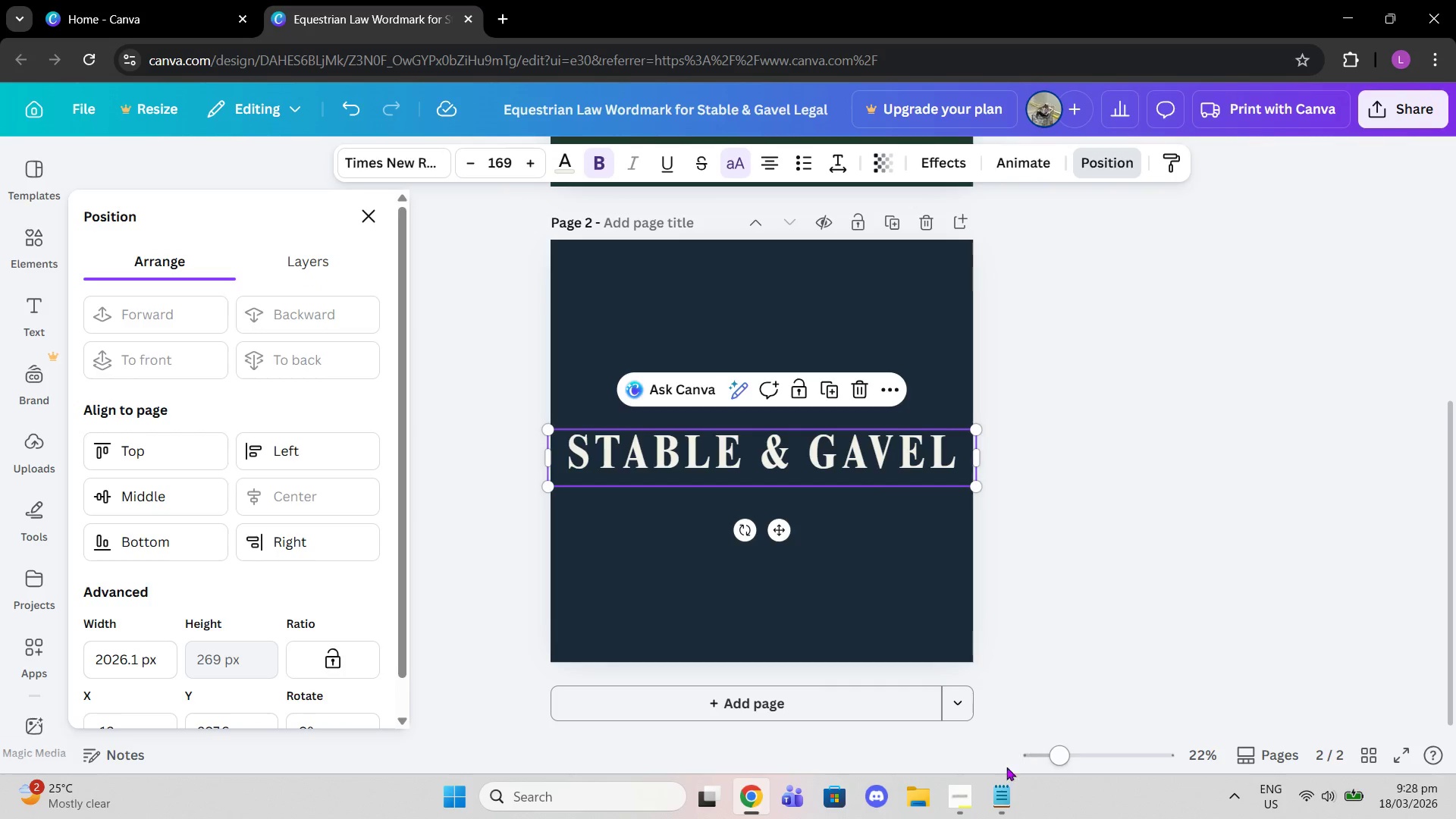 
left_click([966, 793])